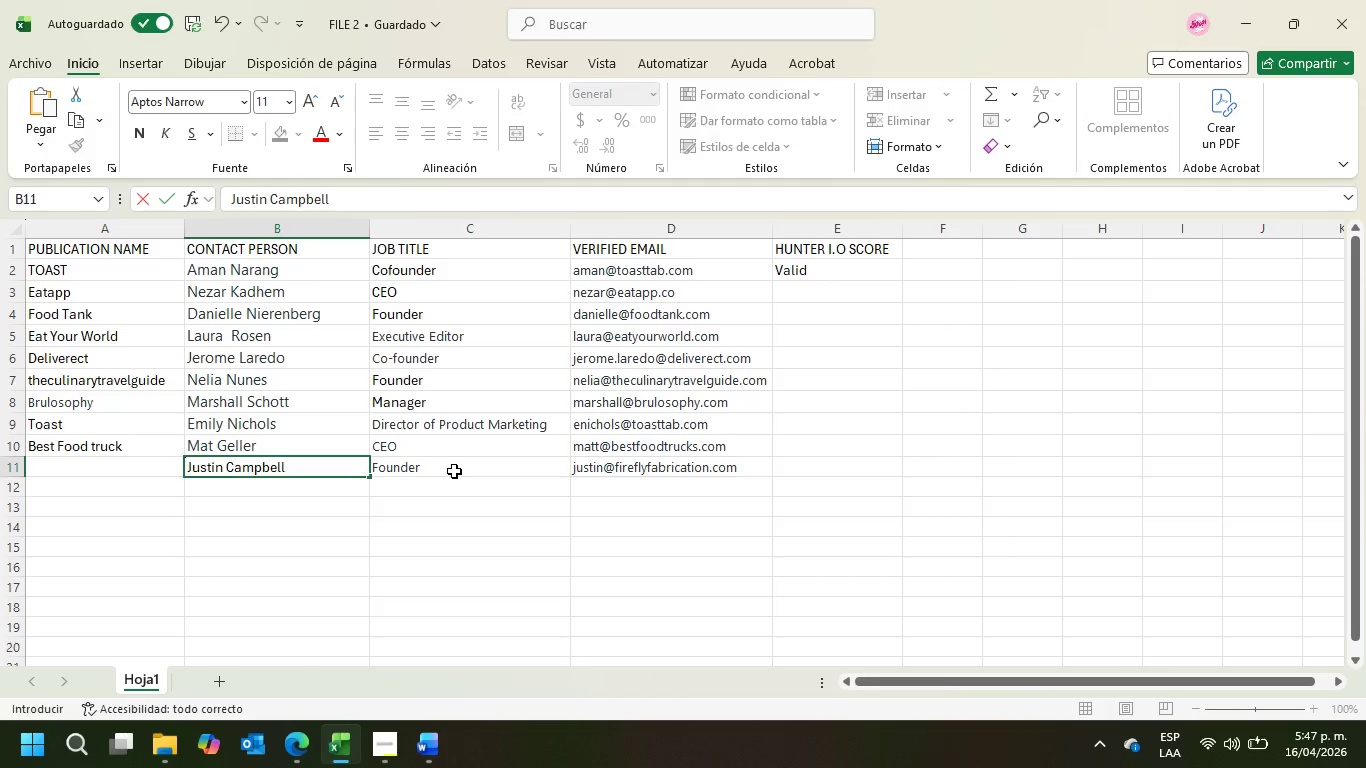 
key(Enter)
 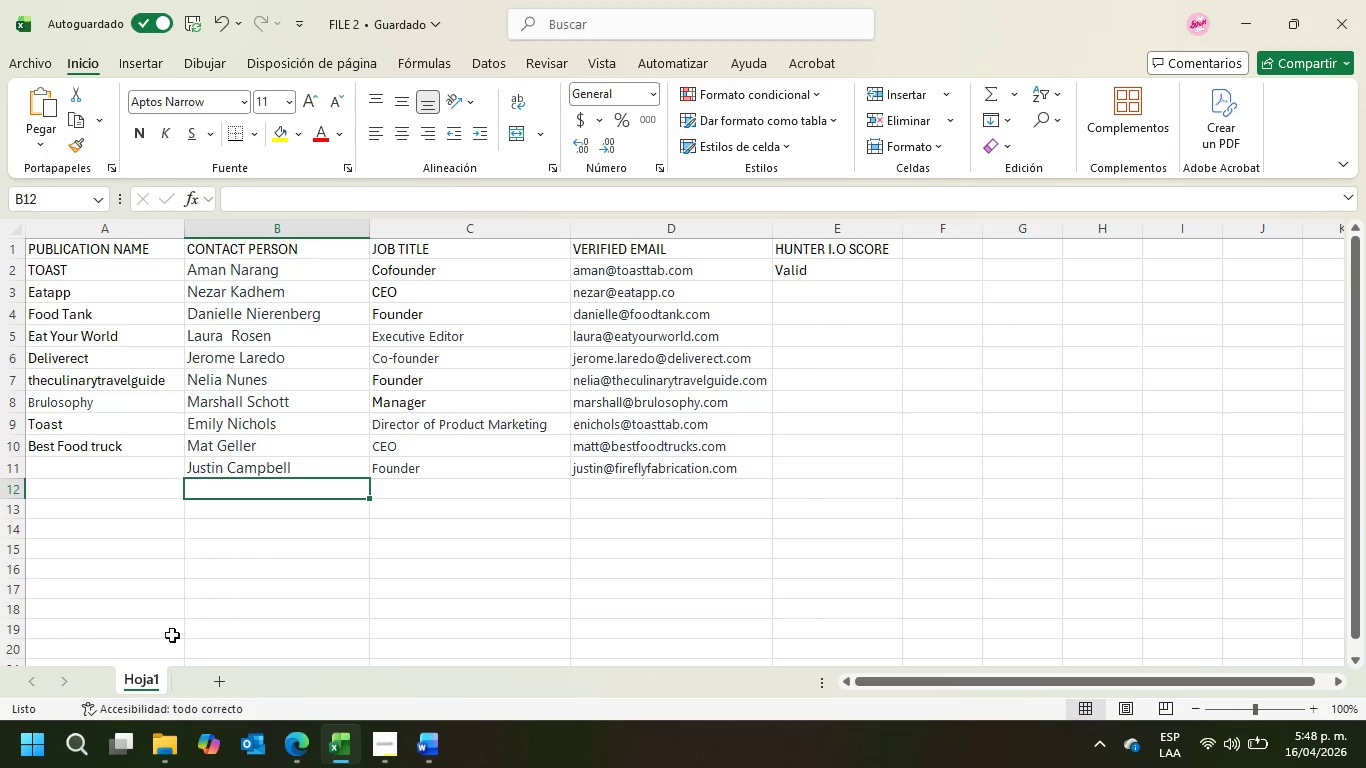 
left_click([105, 471])
 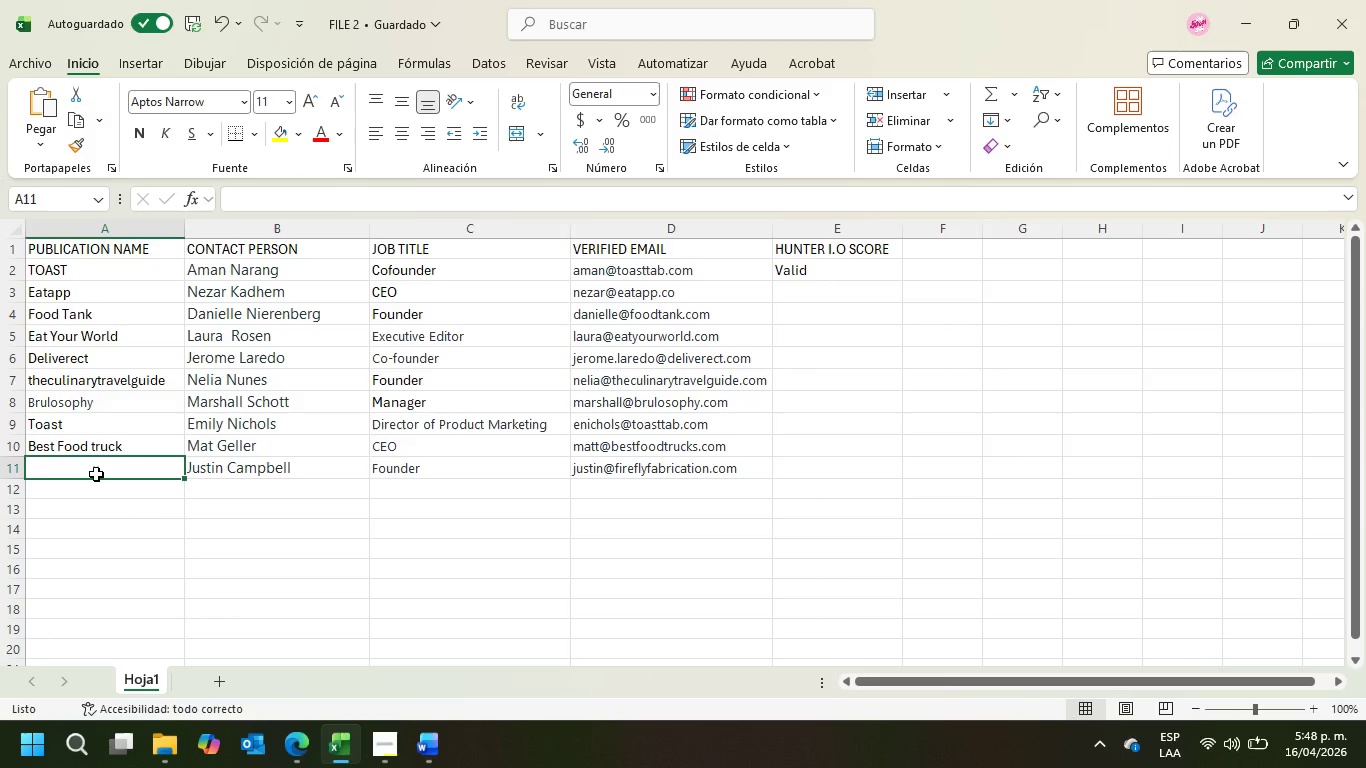 
key(Control+V)
 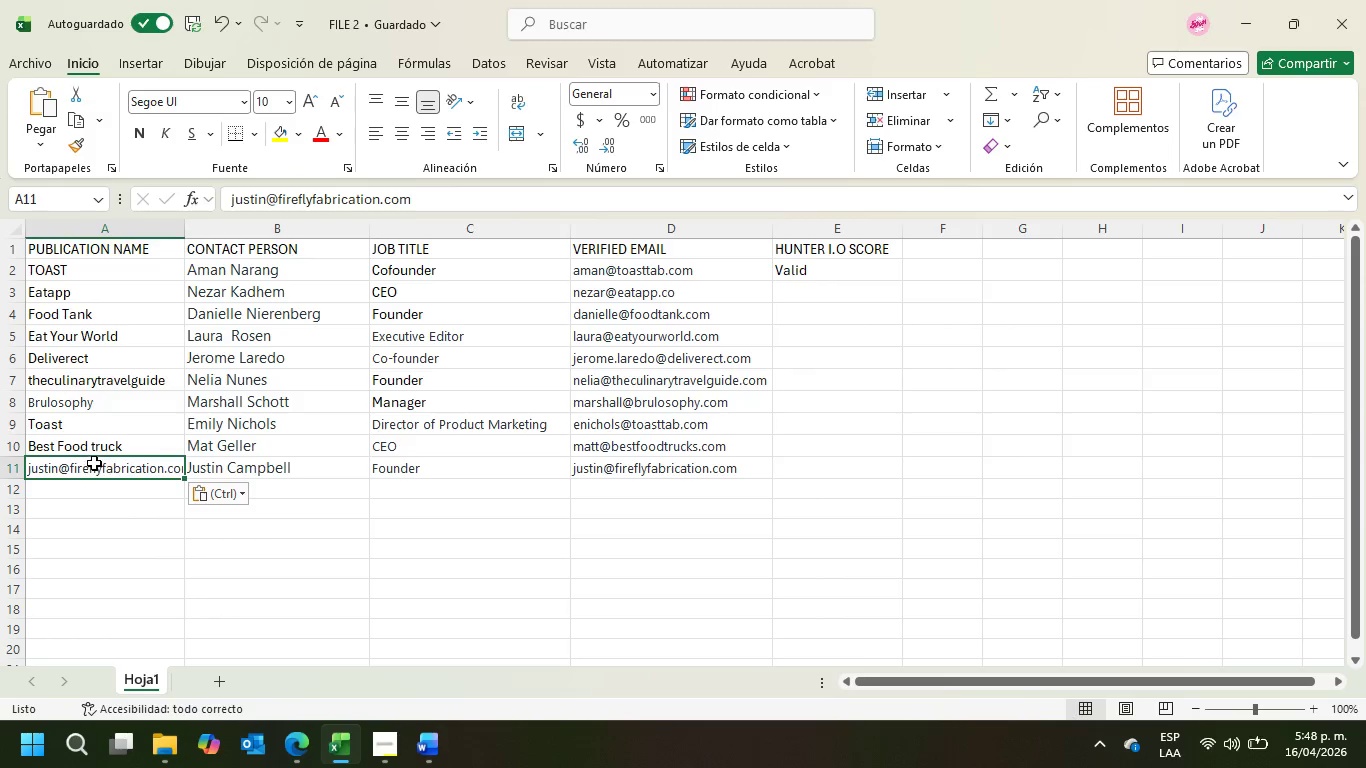 
double_click([75, 468])
 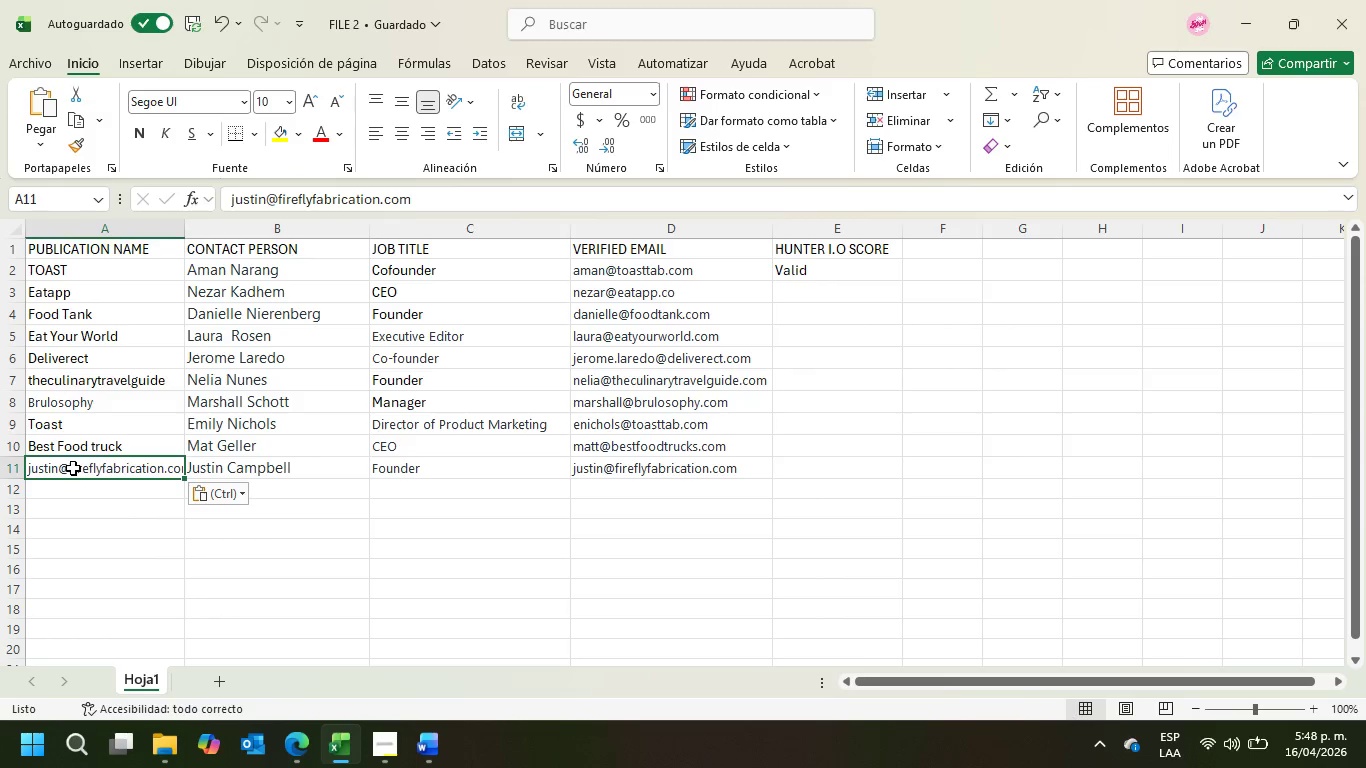 
triple_click([70, 468])
 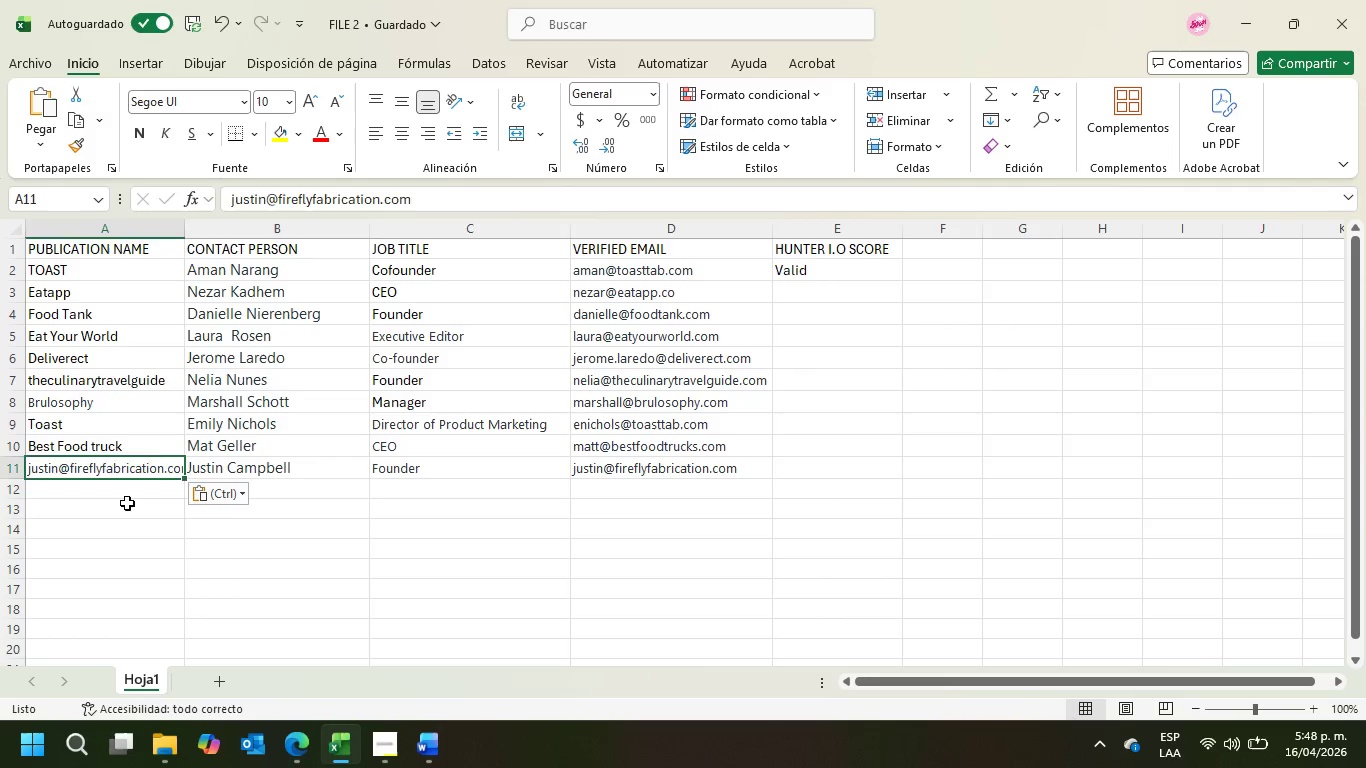 
triple_click([127, 503])
 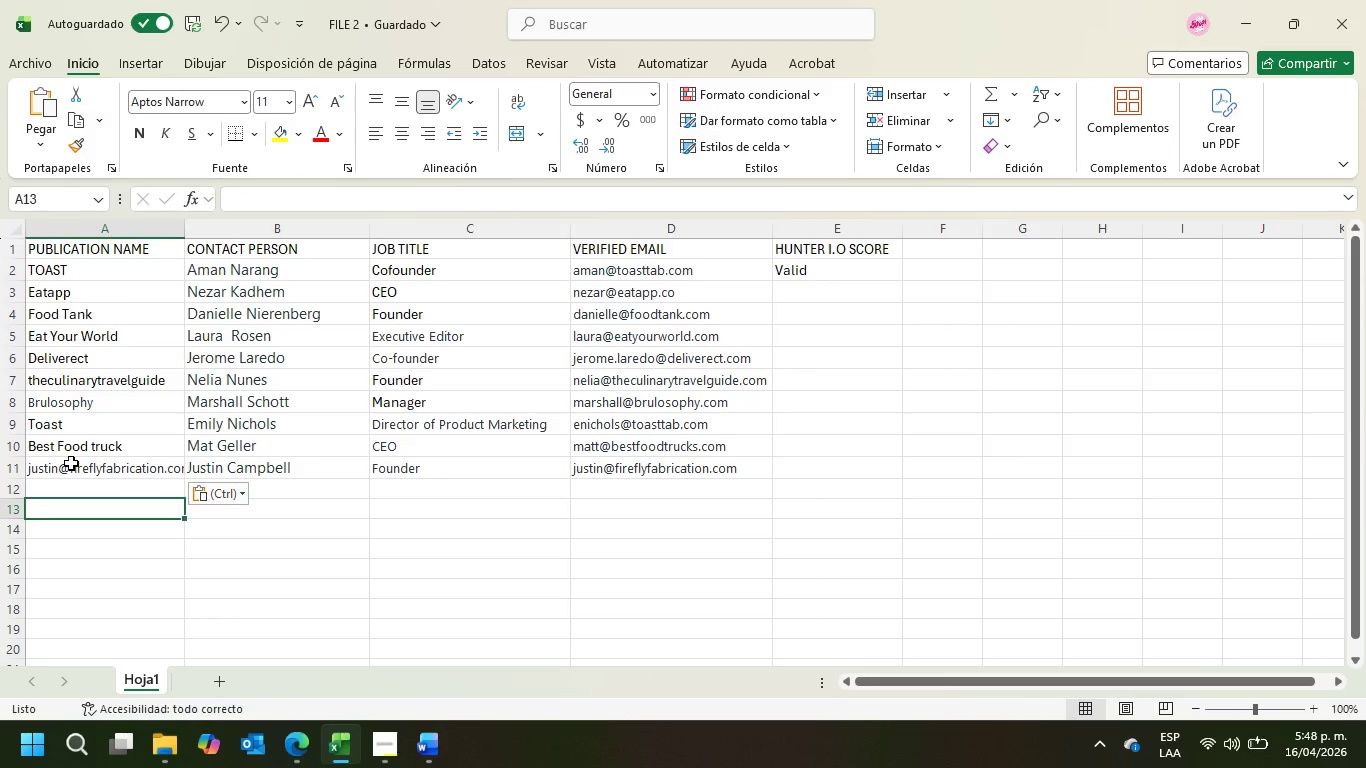 
double_click([71, 463])
 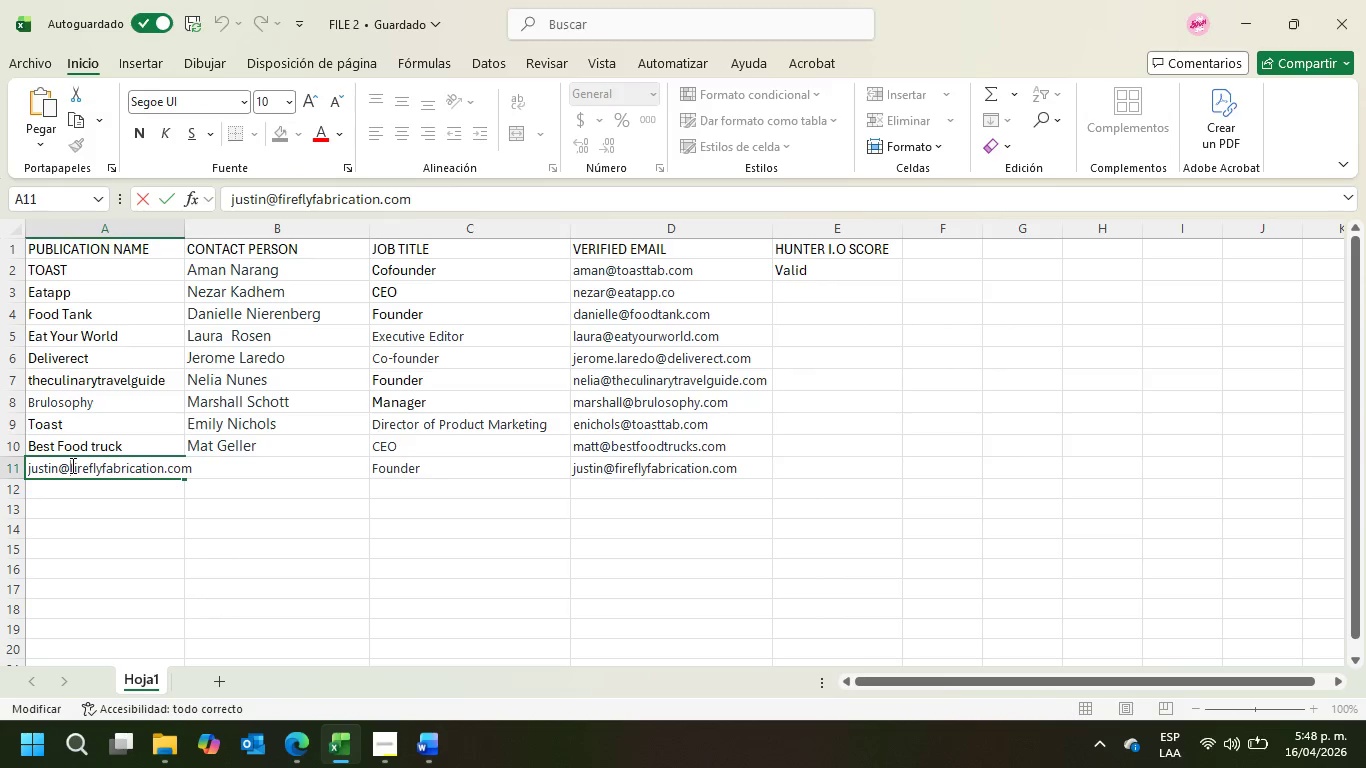 
left_click_drag(start_coordinate=[71, 465], to_coordinate=[0, 466])
 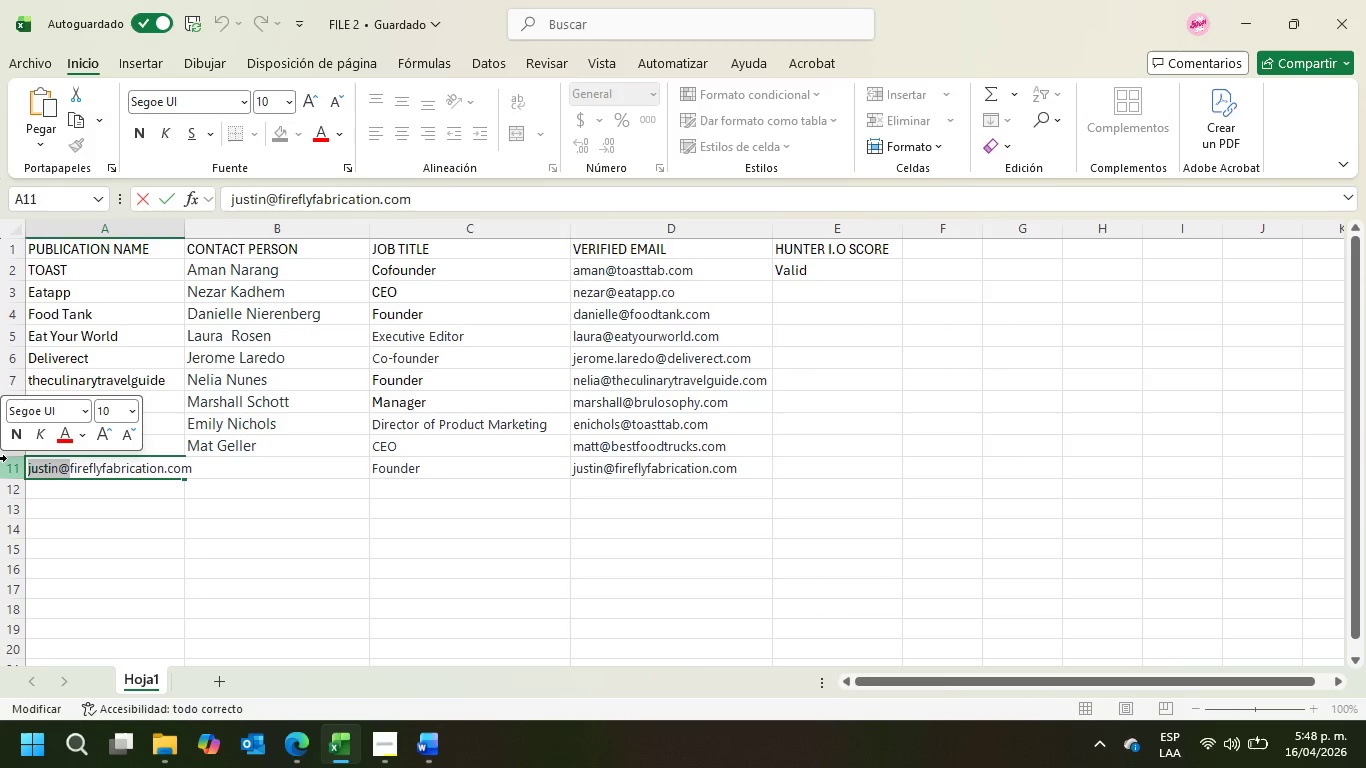 
key(Delete)
 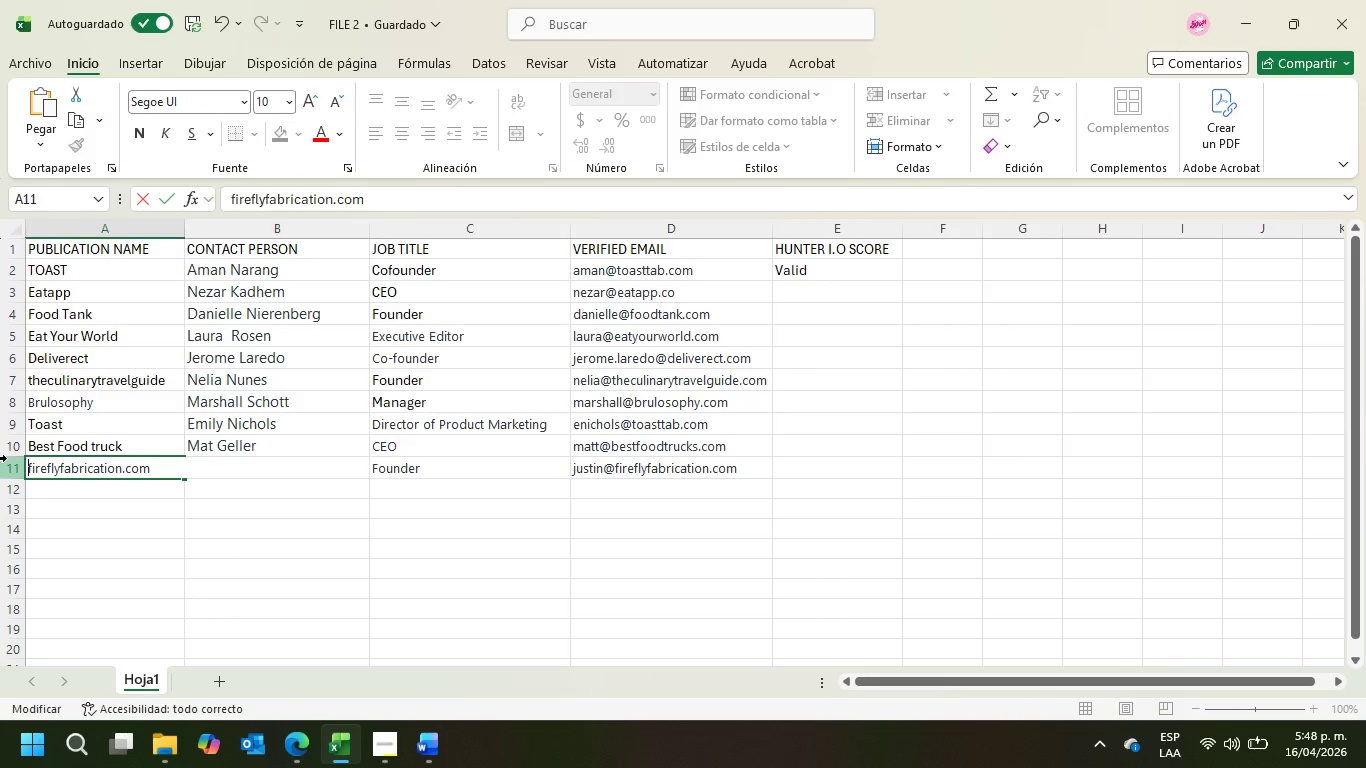 
key(Delete)
 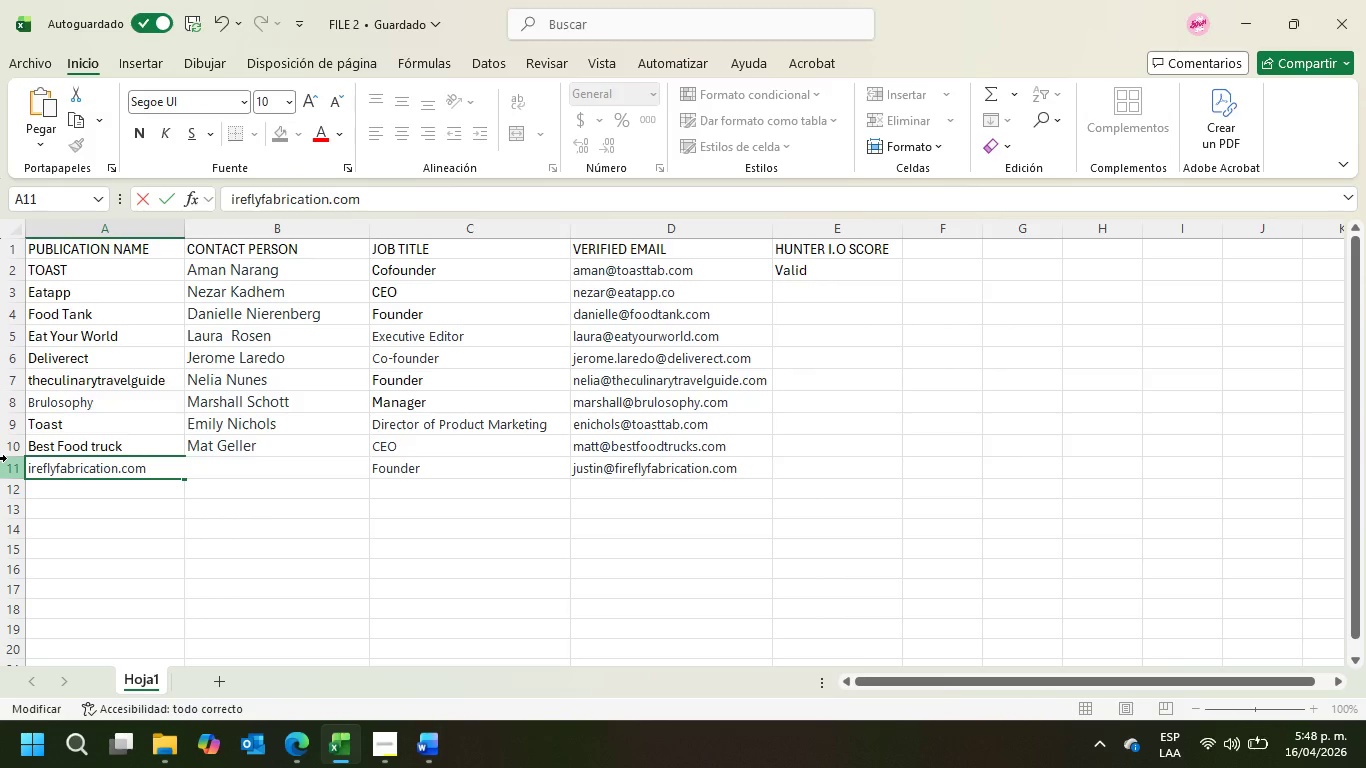 
key(Shift+F)
 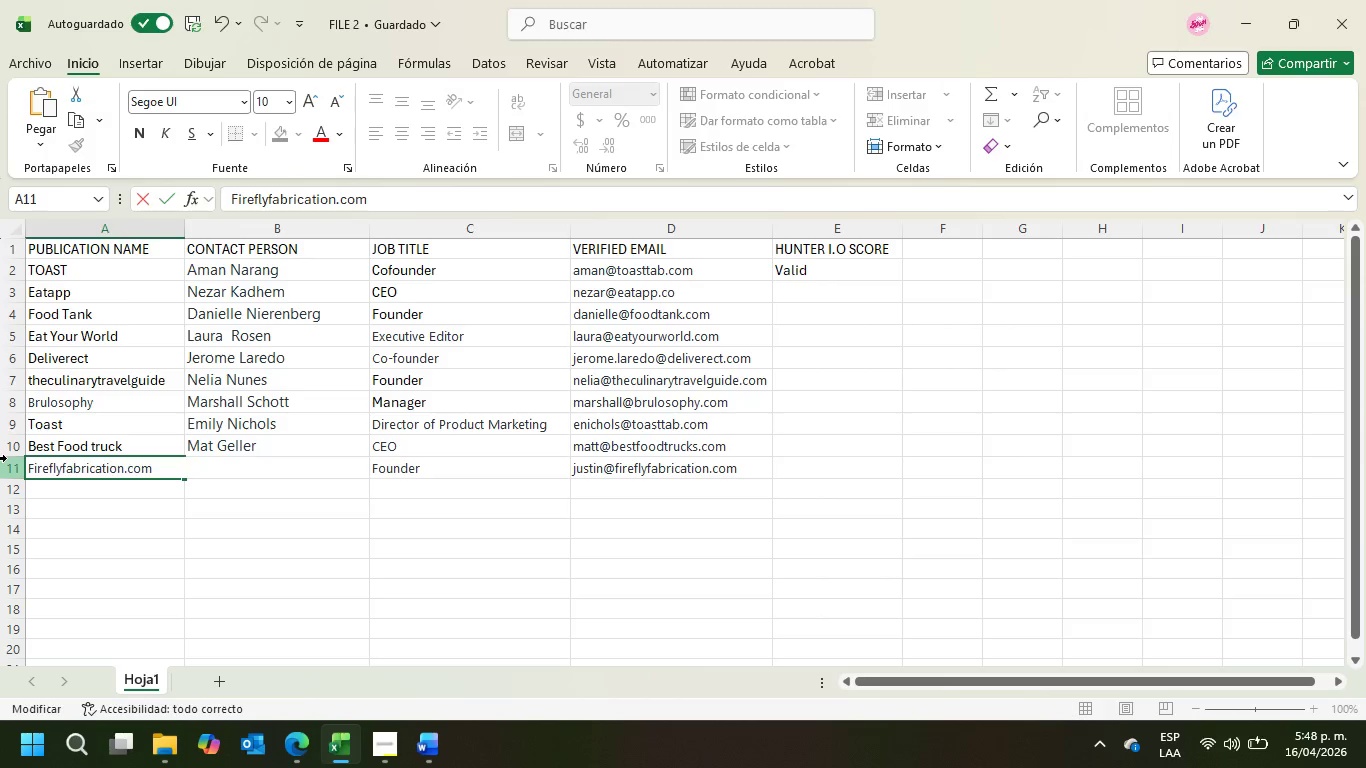 
key(Enter)
 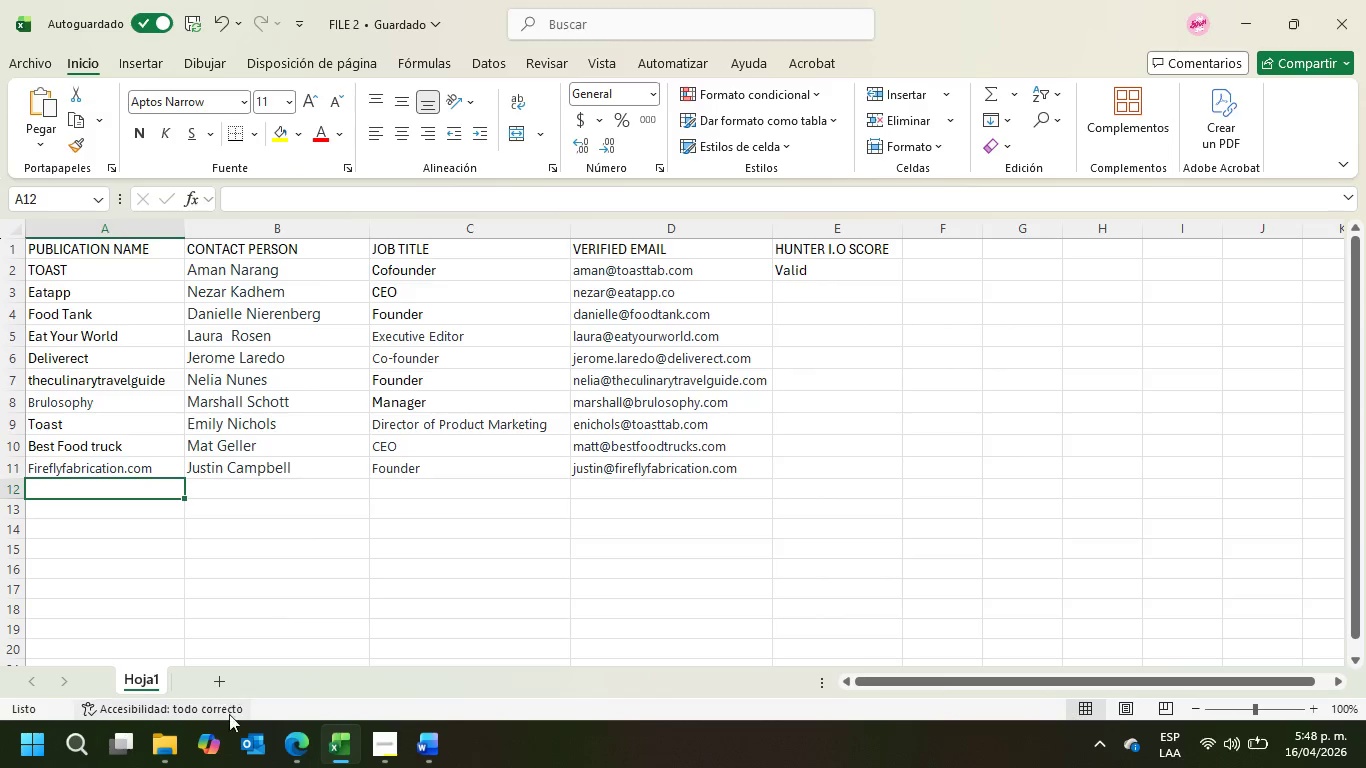 
left_click([303, 748])
 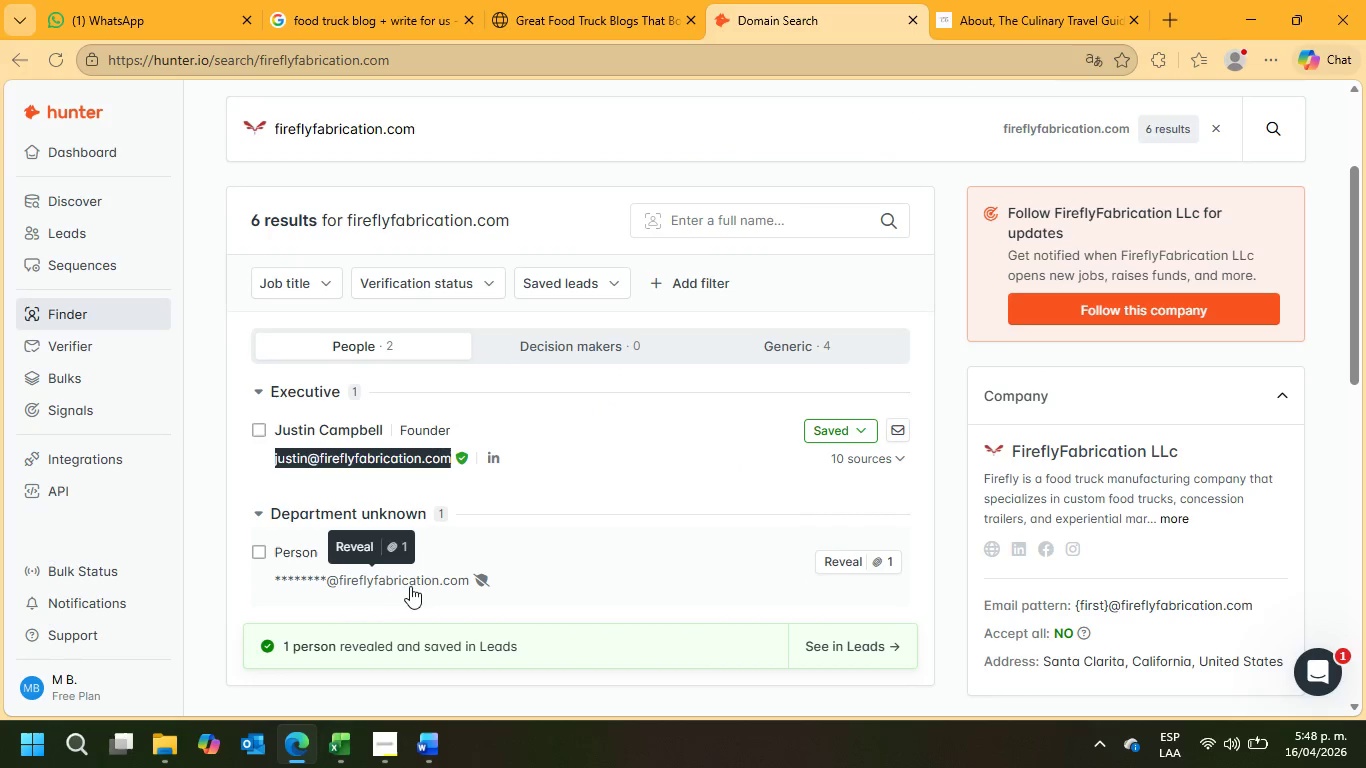 
mouse_move([500, 553])
 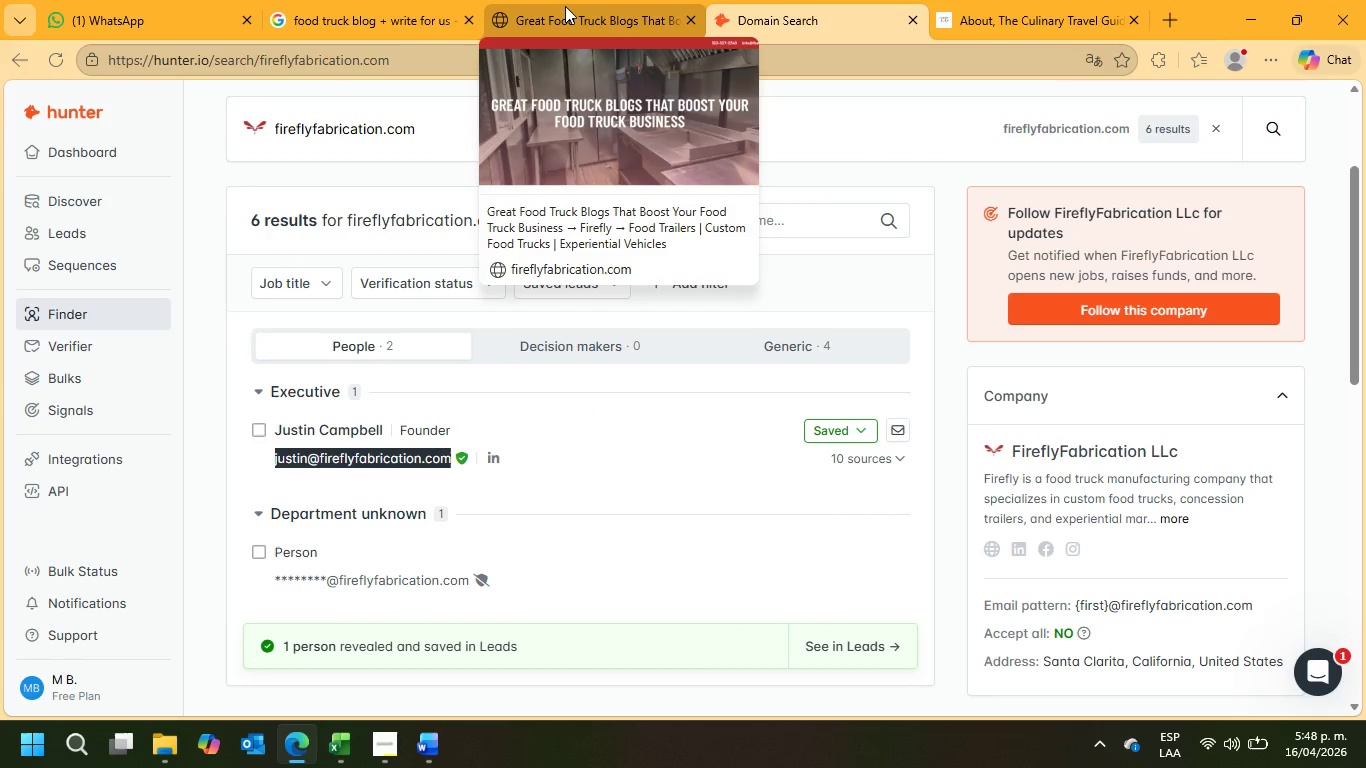 
left_click([565, 6])
 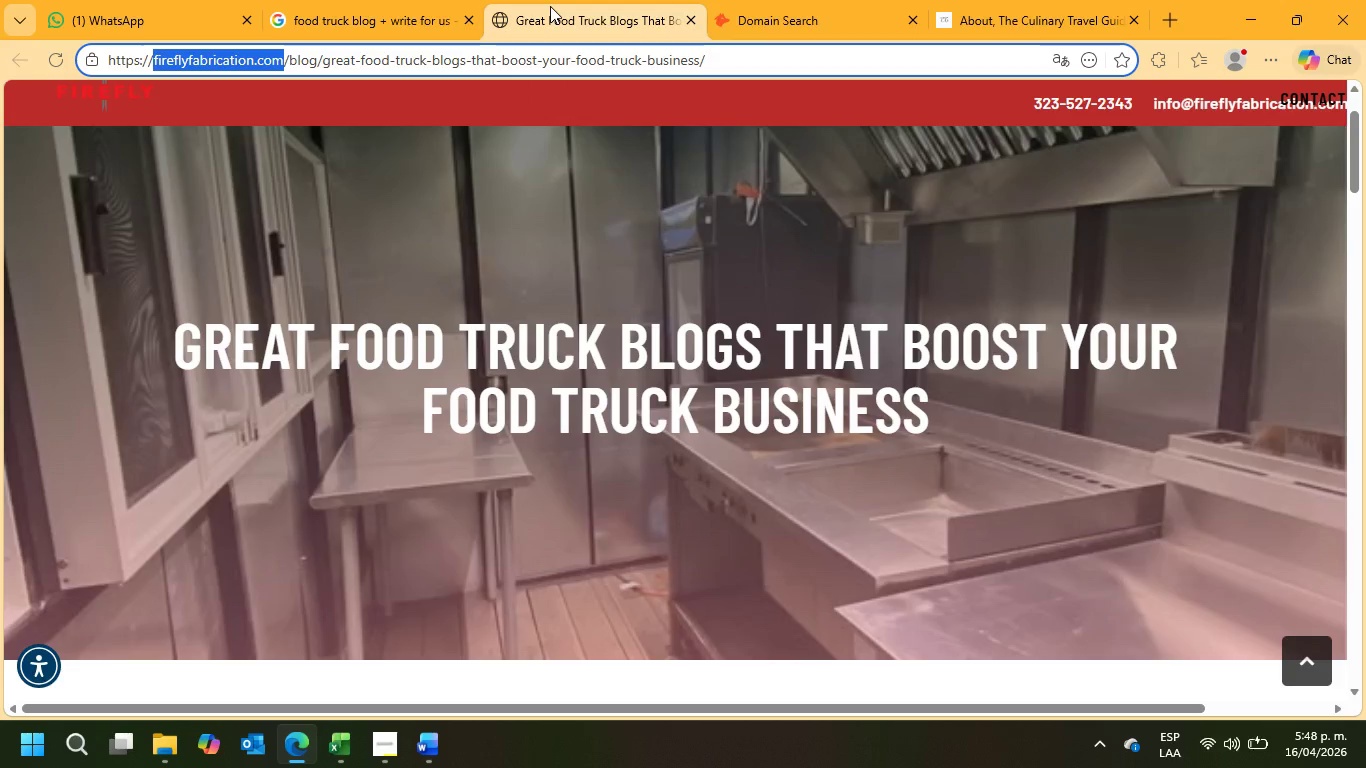 
left_click([416, 6])
 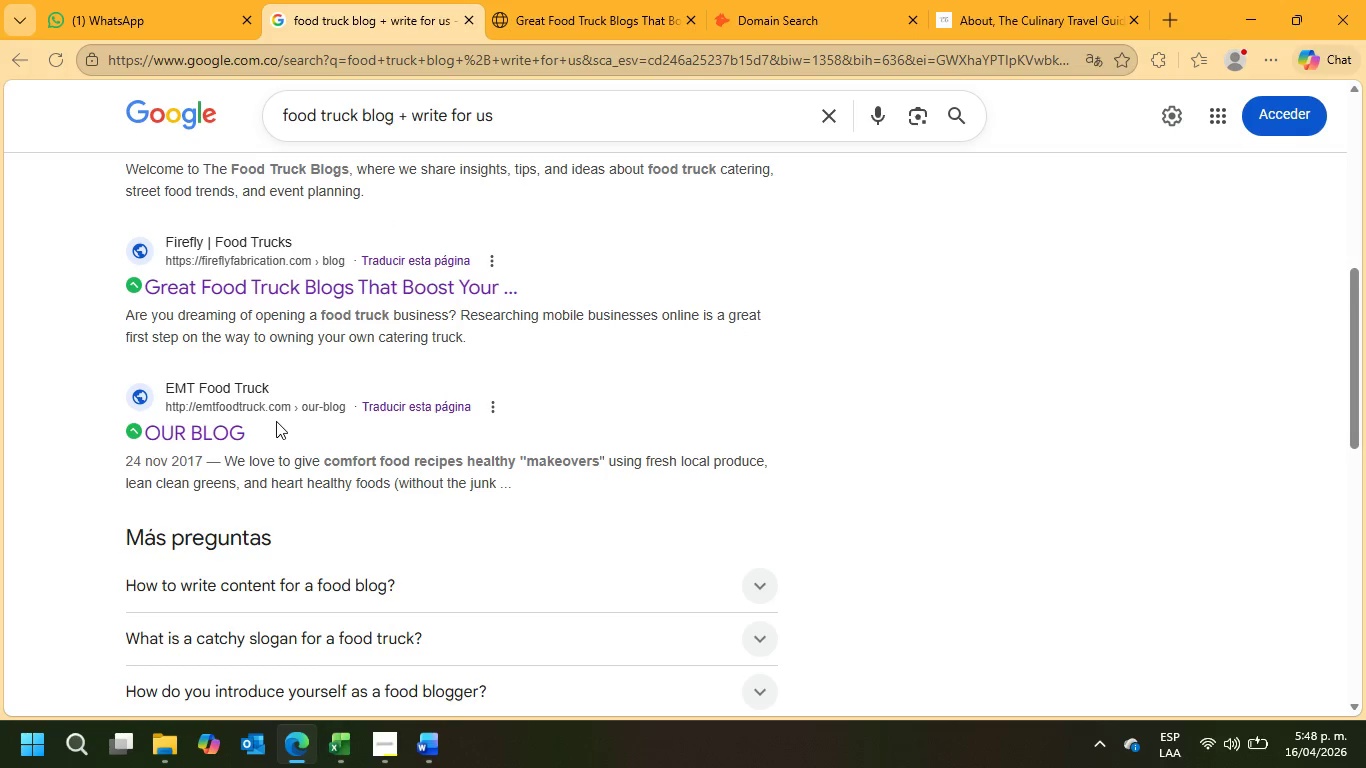 
scroll: coordinate [249, 421], scroll_direction: down, amount: 1.0
 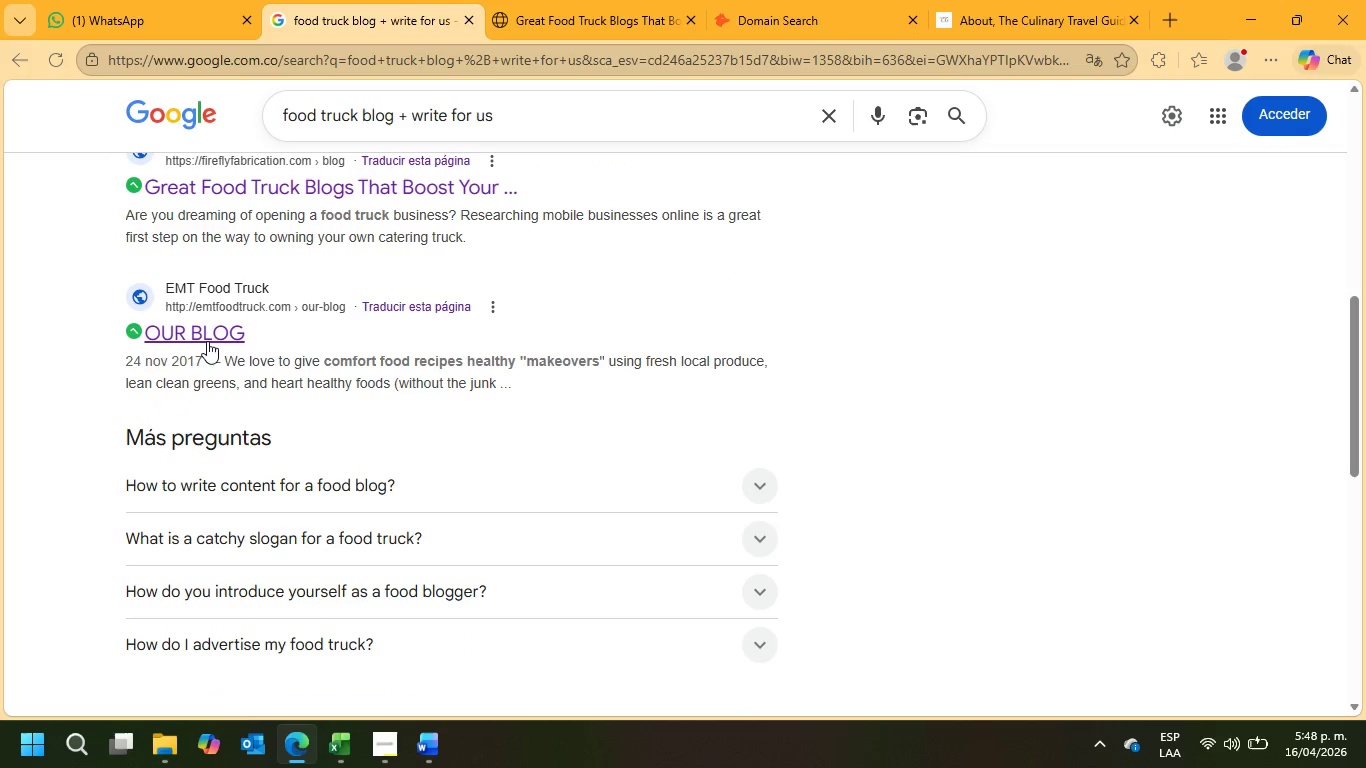 
right_click([206, 337])
 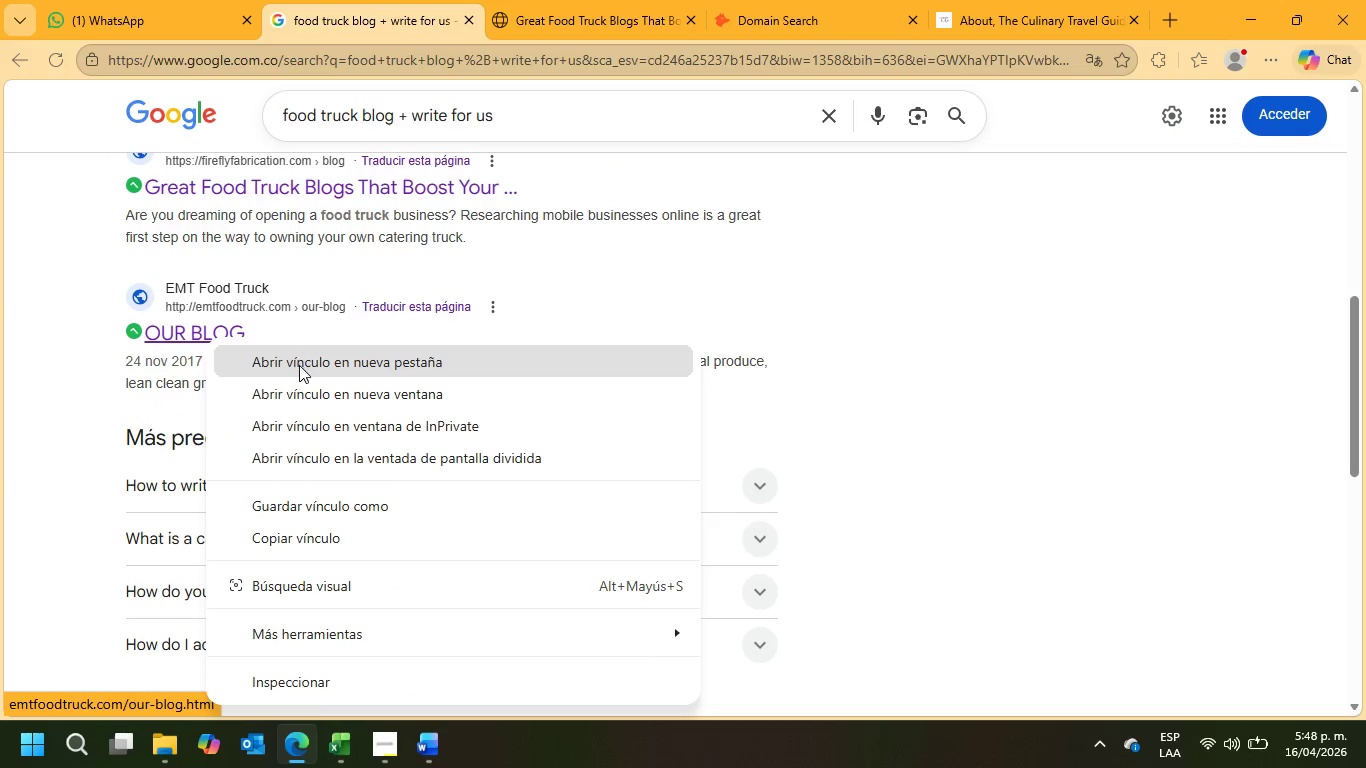 
left_click([299, 365])
 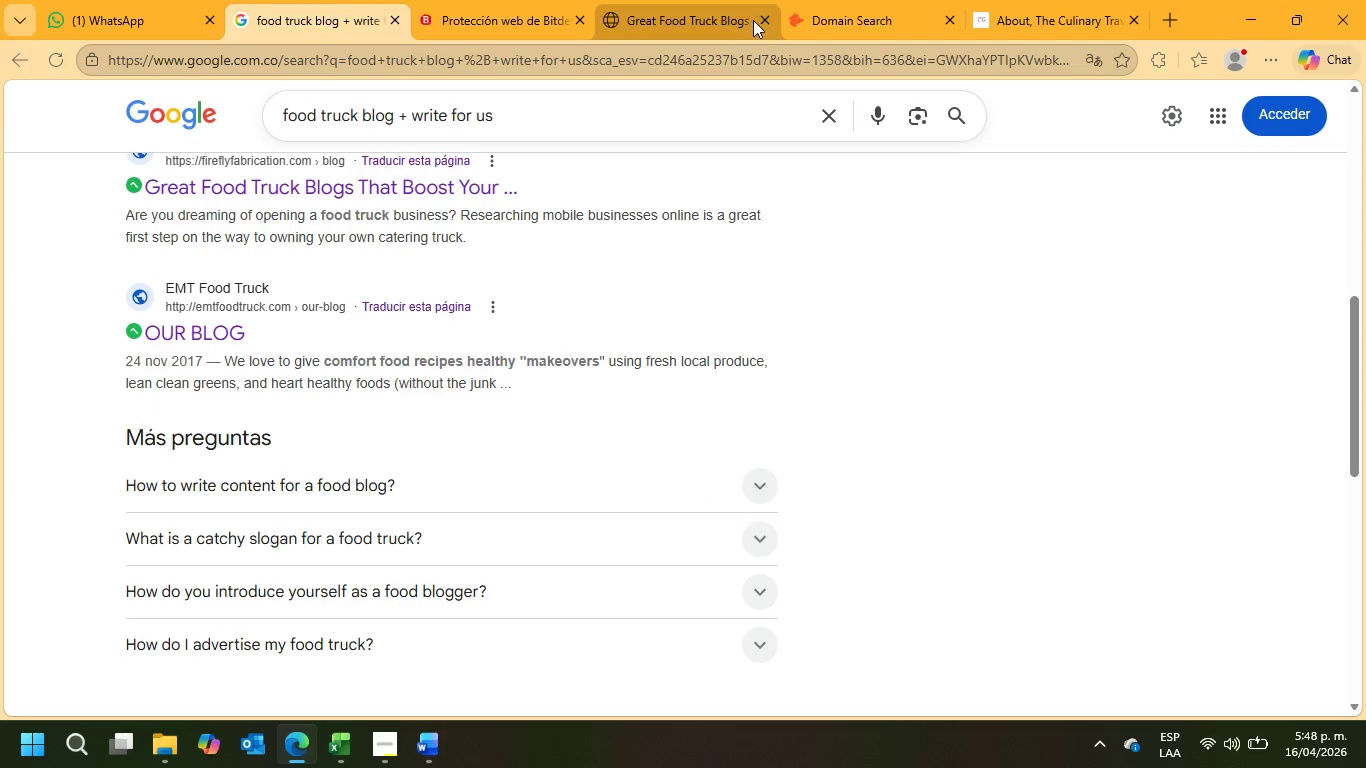 
left_click([760, 18])
 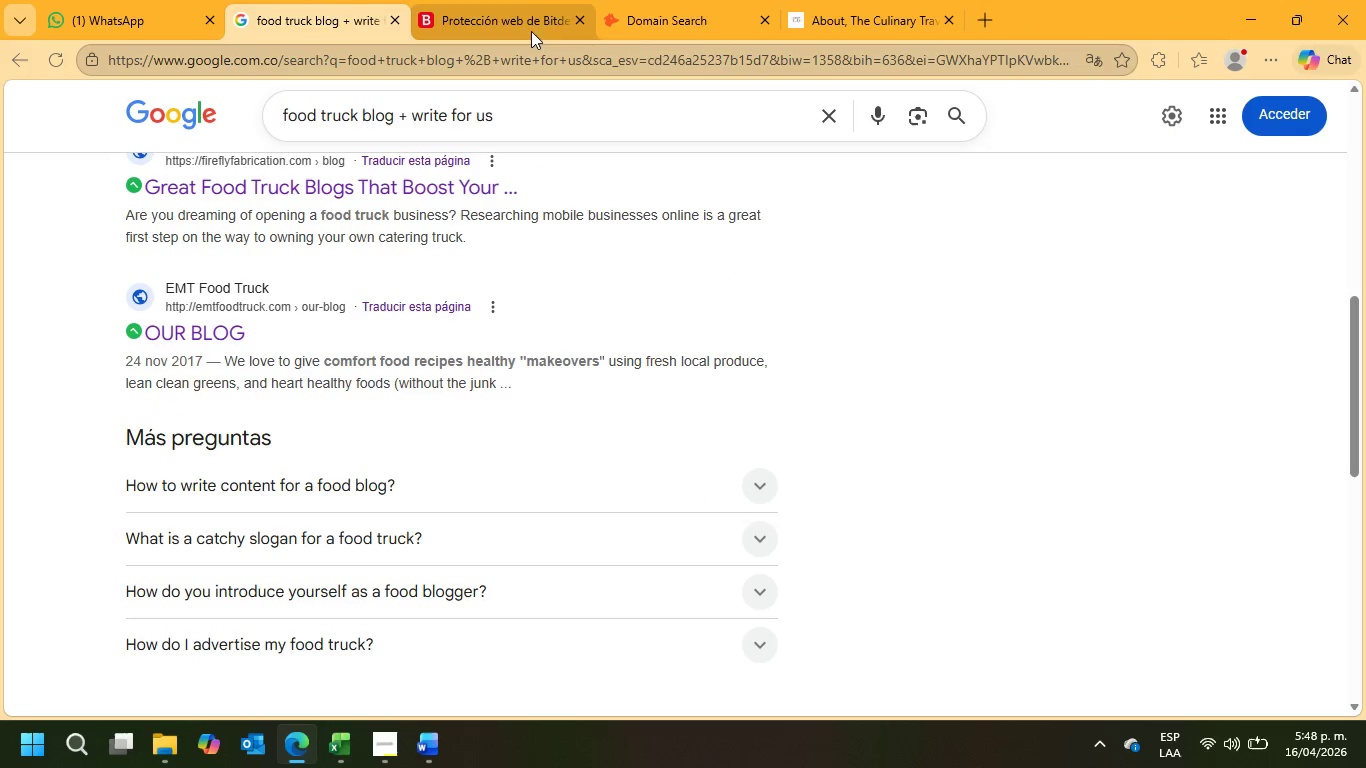 
left_click([523, 2])
 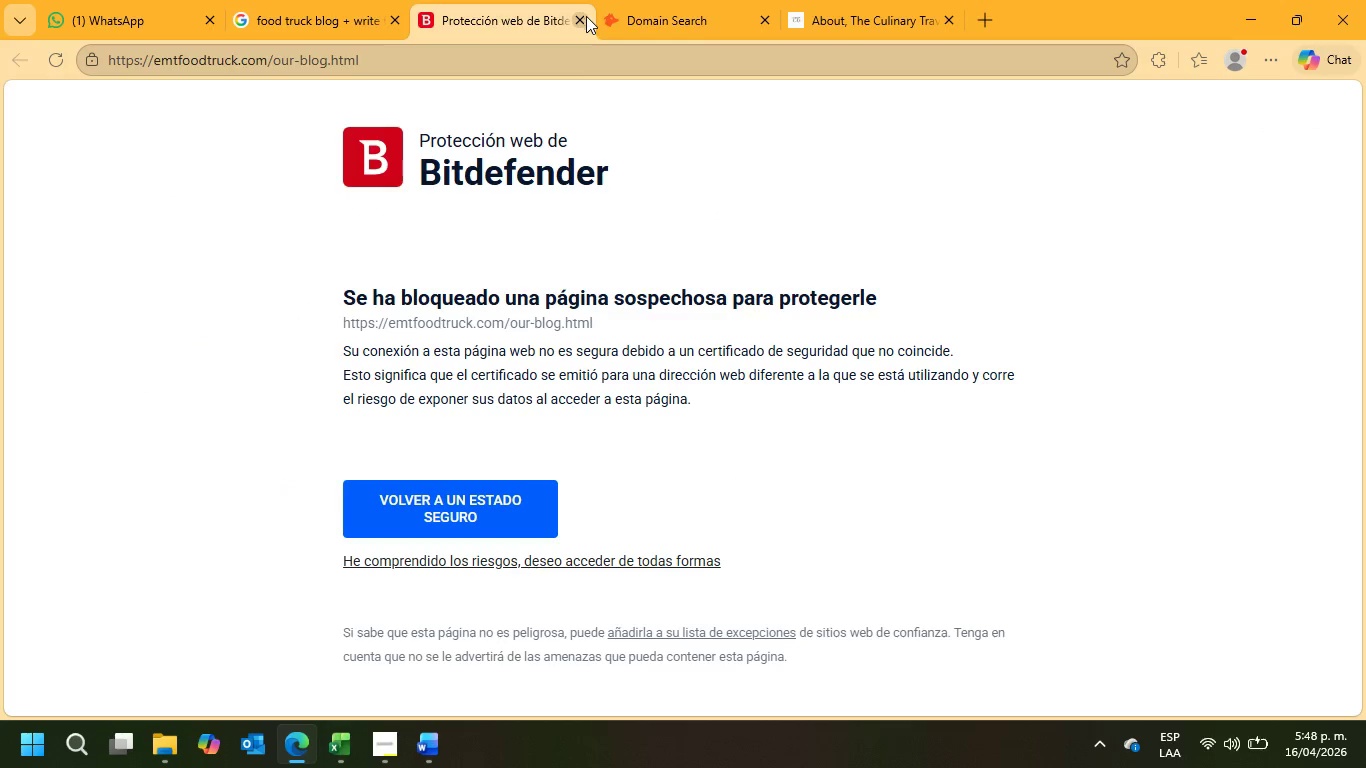 
left_click([576, 20])
 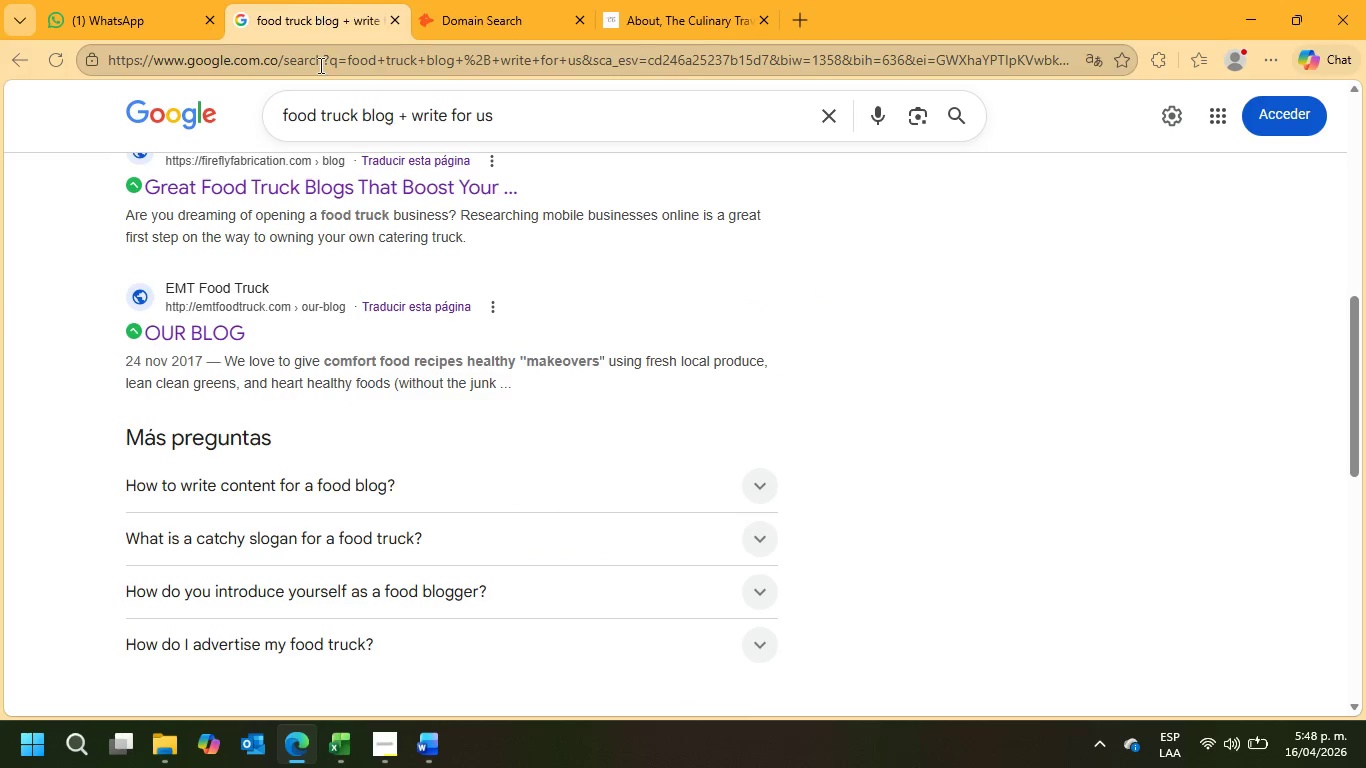 
scroll: coordinate [337, 353], scroll_direction: down, amount: 3.0
 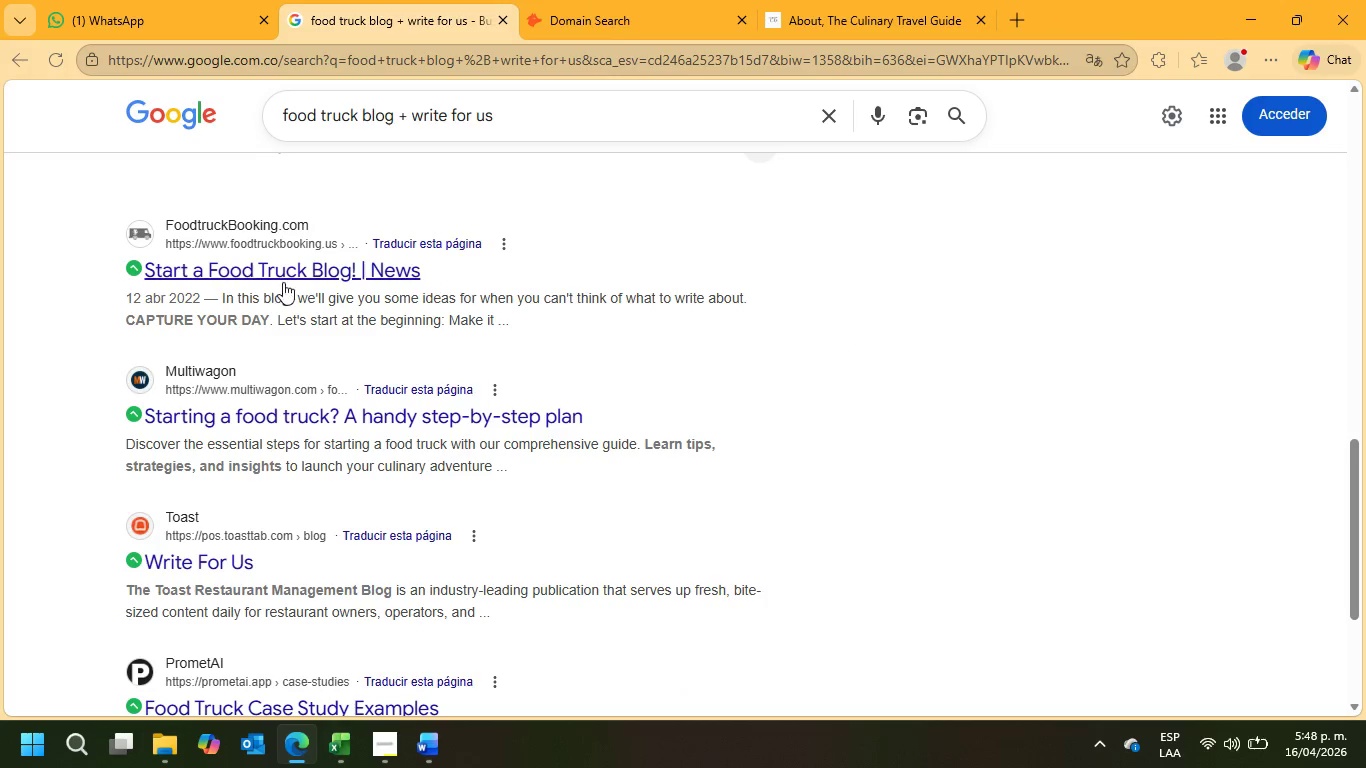 
right_click([283, 276])
 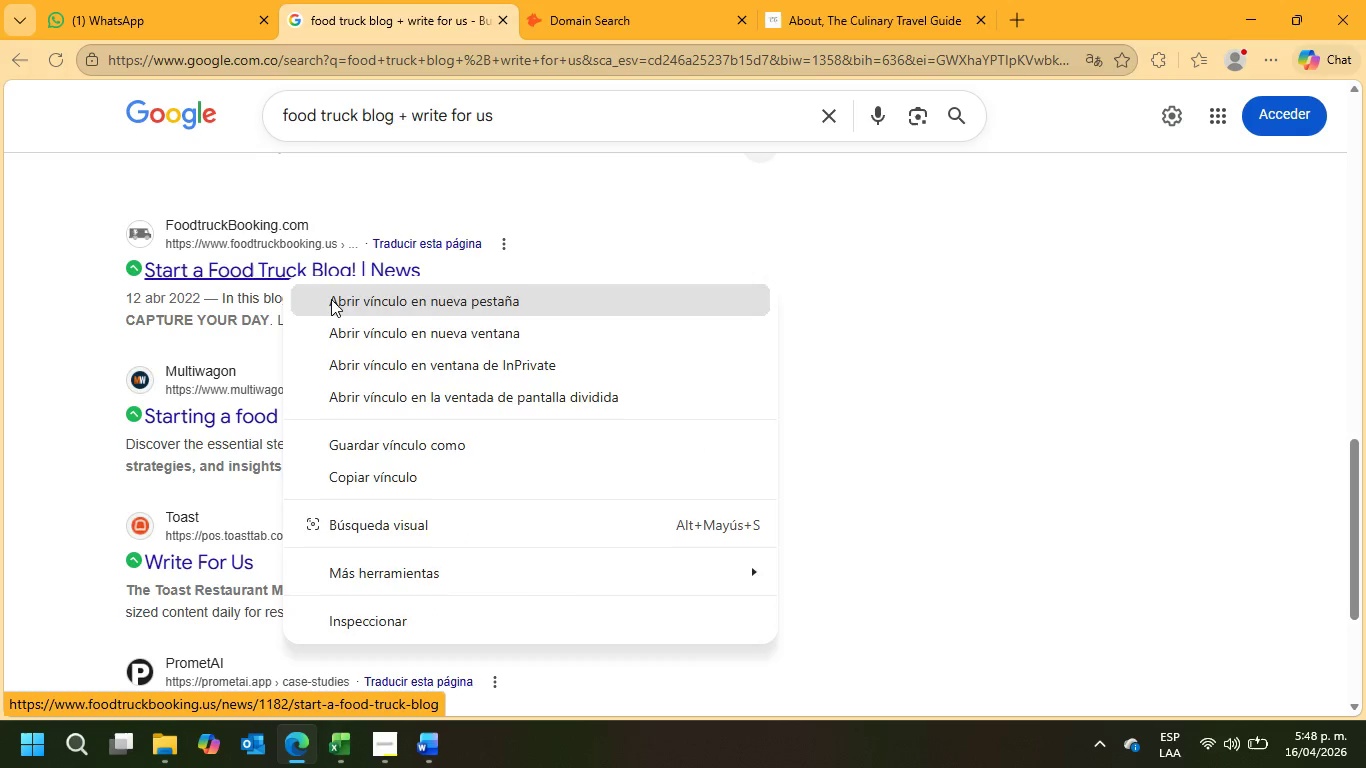 
left_click([331, 299])
 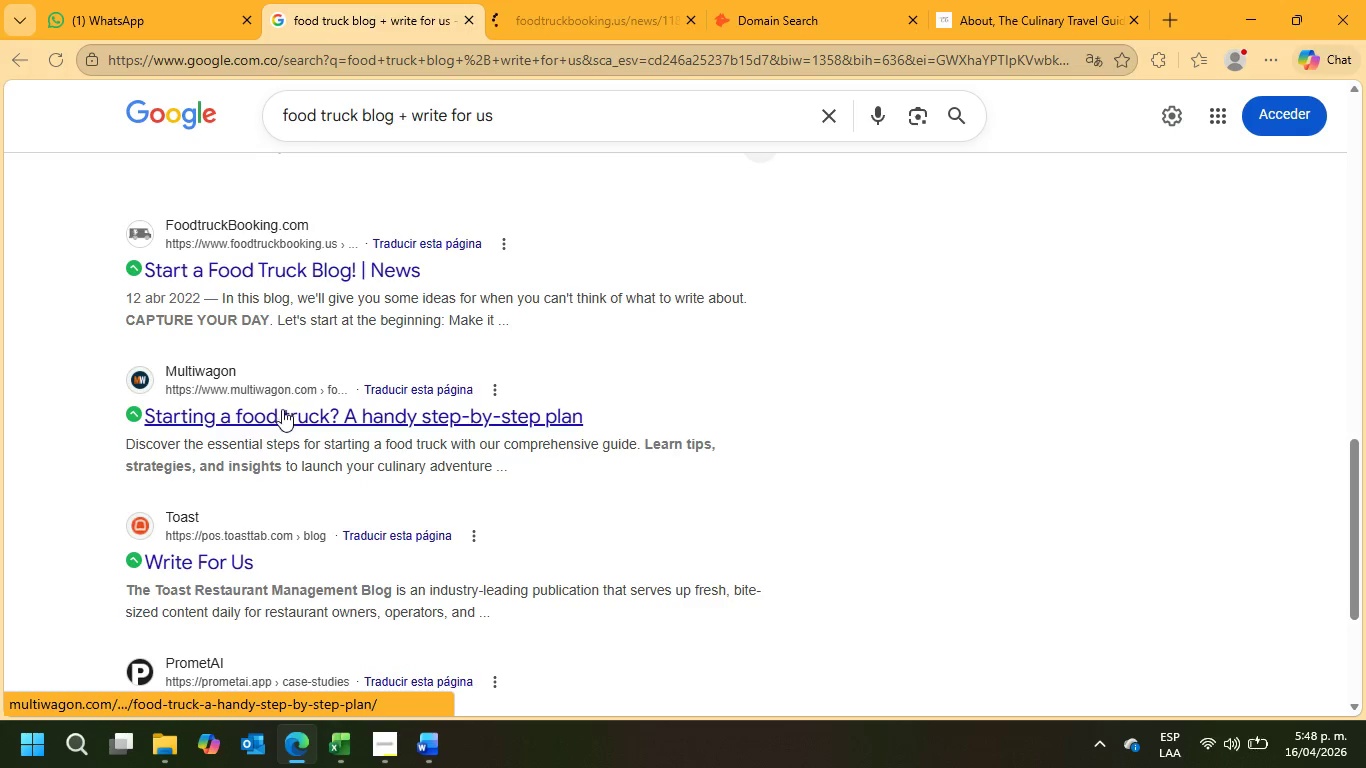 
right_click([280, 411])
 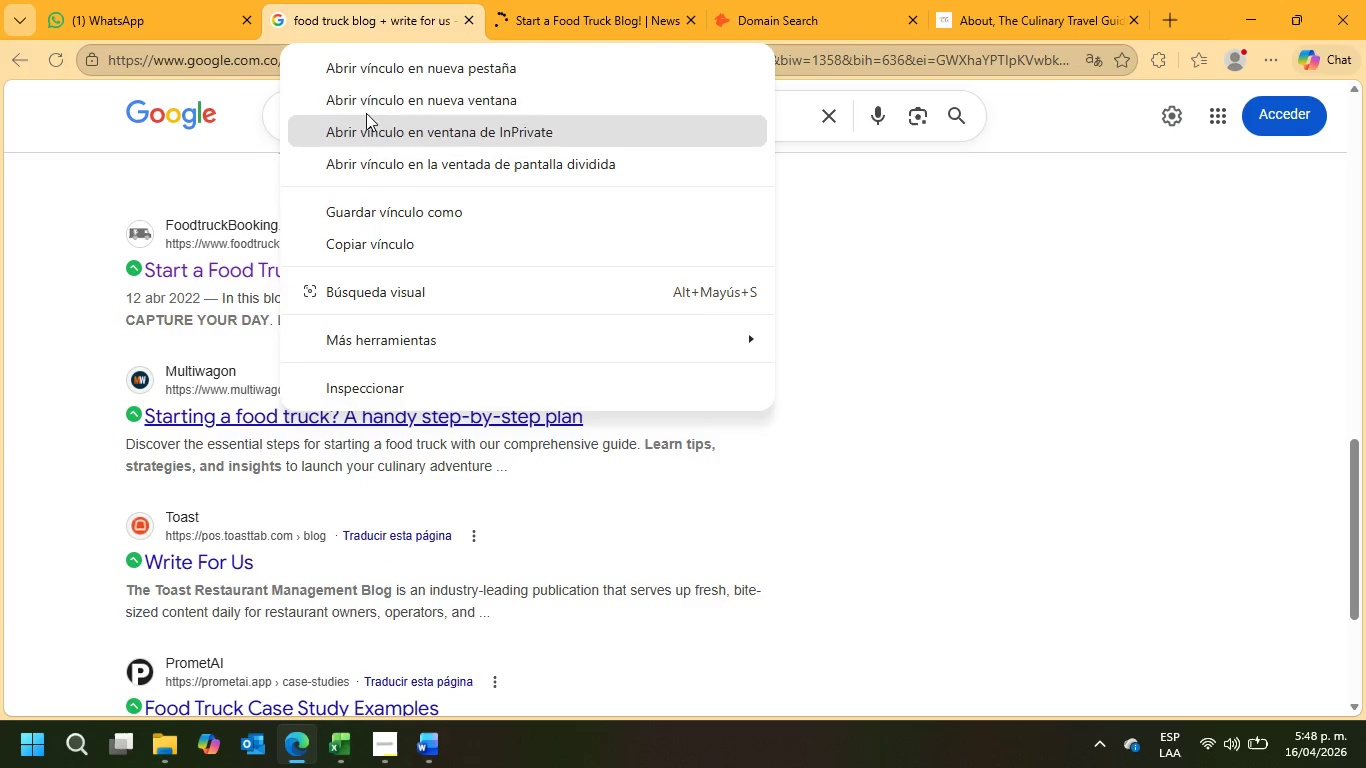 
left_click([378, 69])
 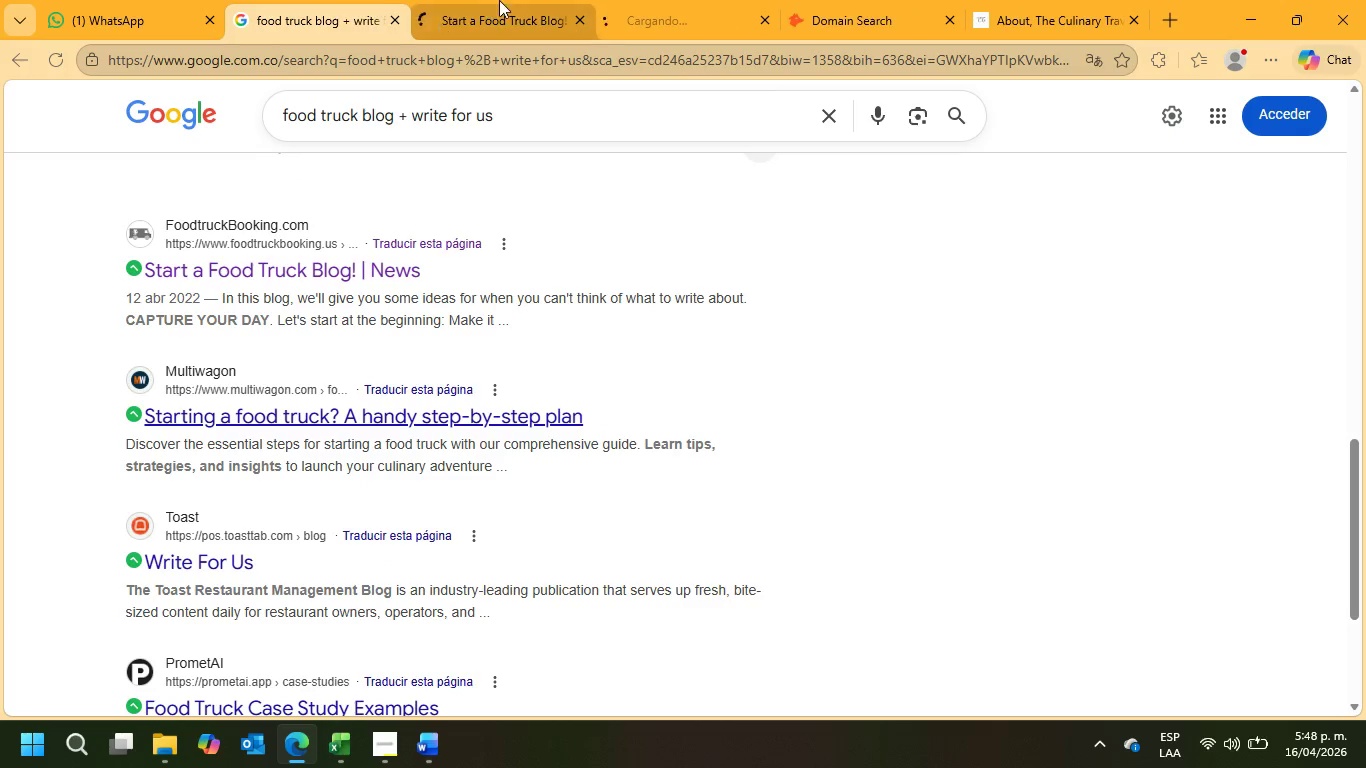 
left_click([502, 0])
 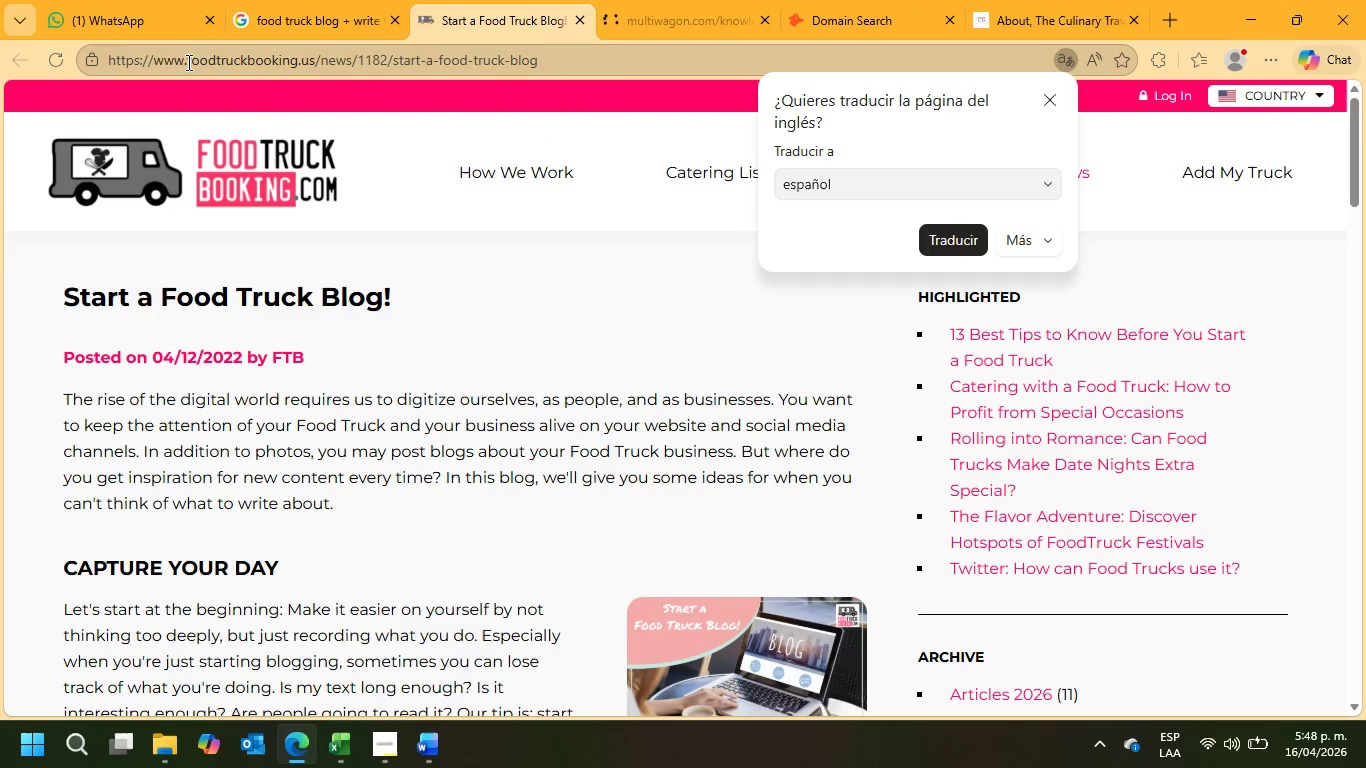 
left_click_drag(start_coordinate=[188, 61], to_coordinate=[272, 59])
 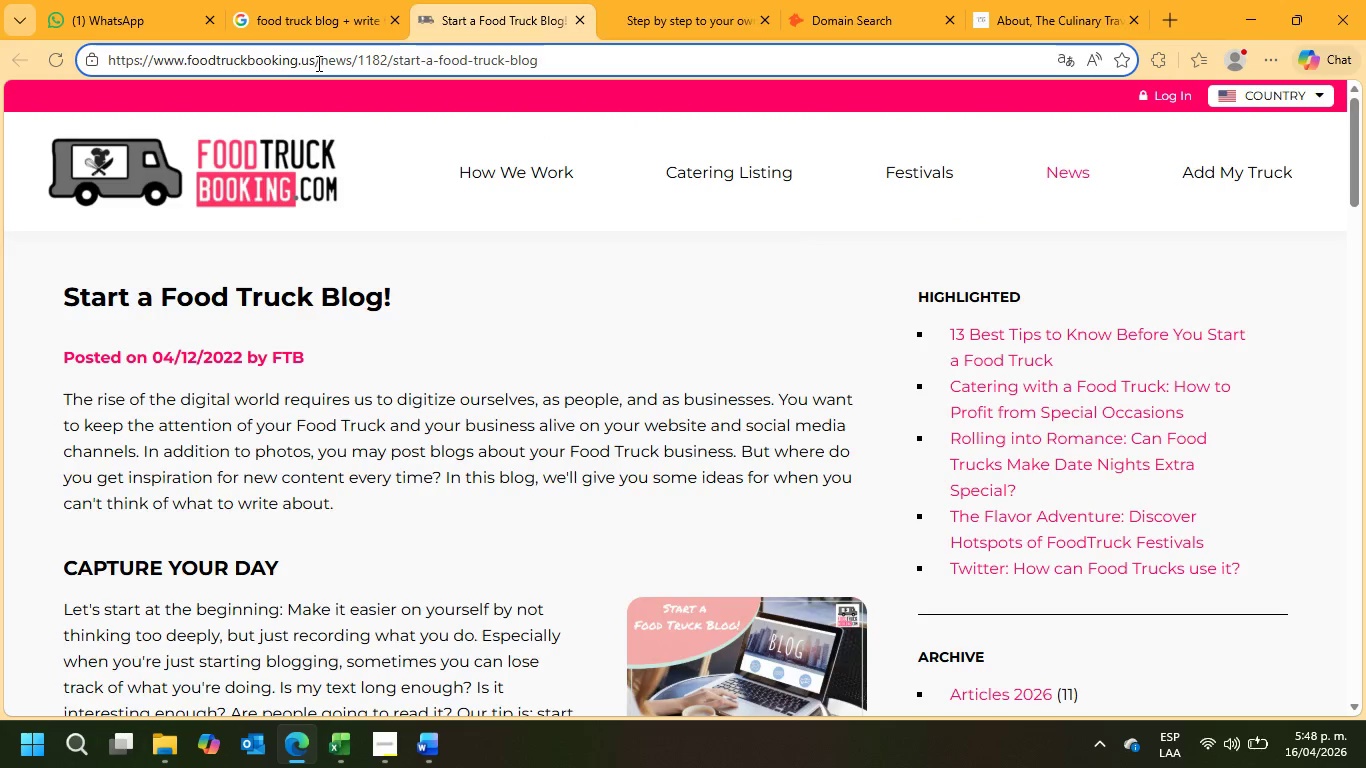 
left_click_drag(start_coordinate=[315, 63], to_coordinate=[188, 69])
 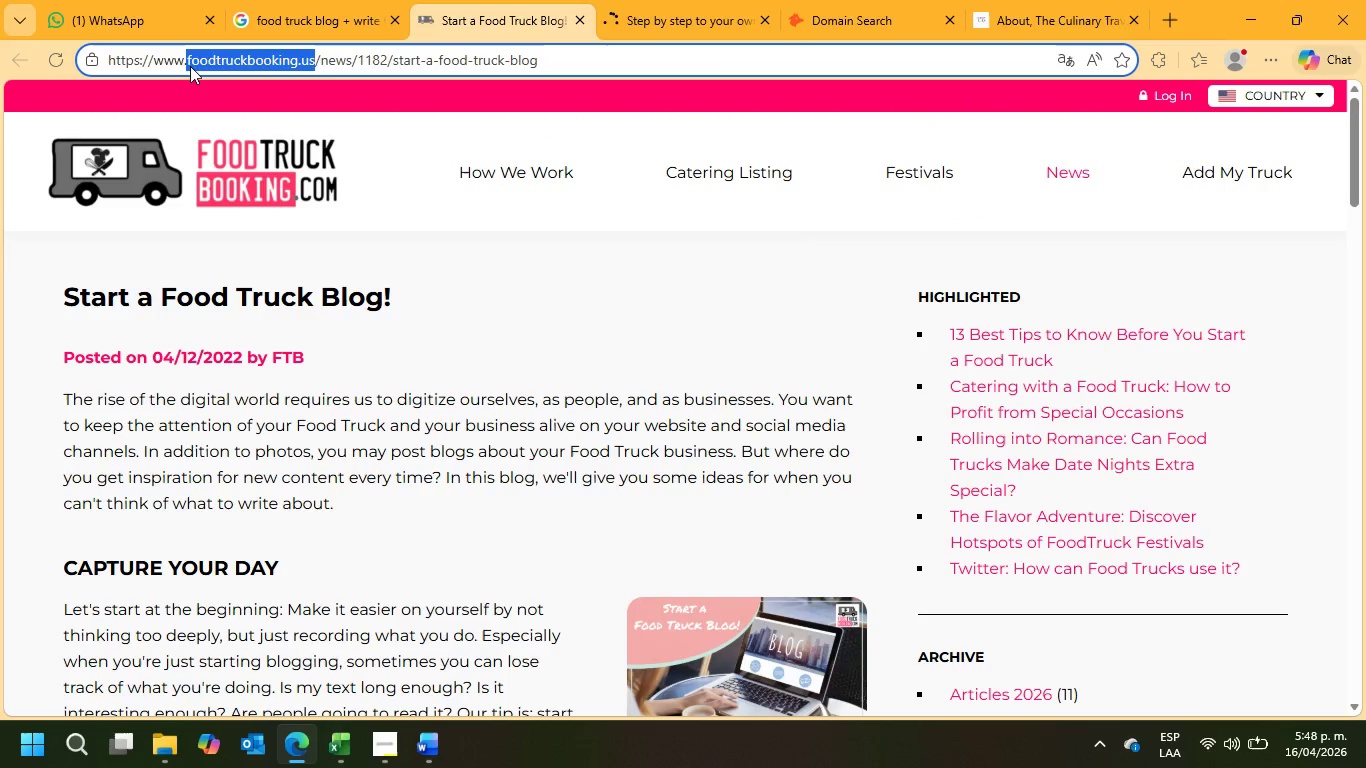 
right_click([191, 64])
 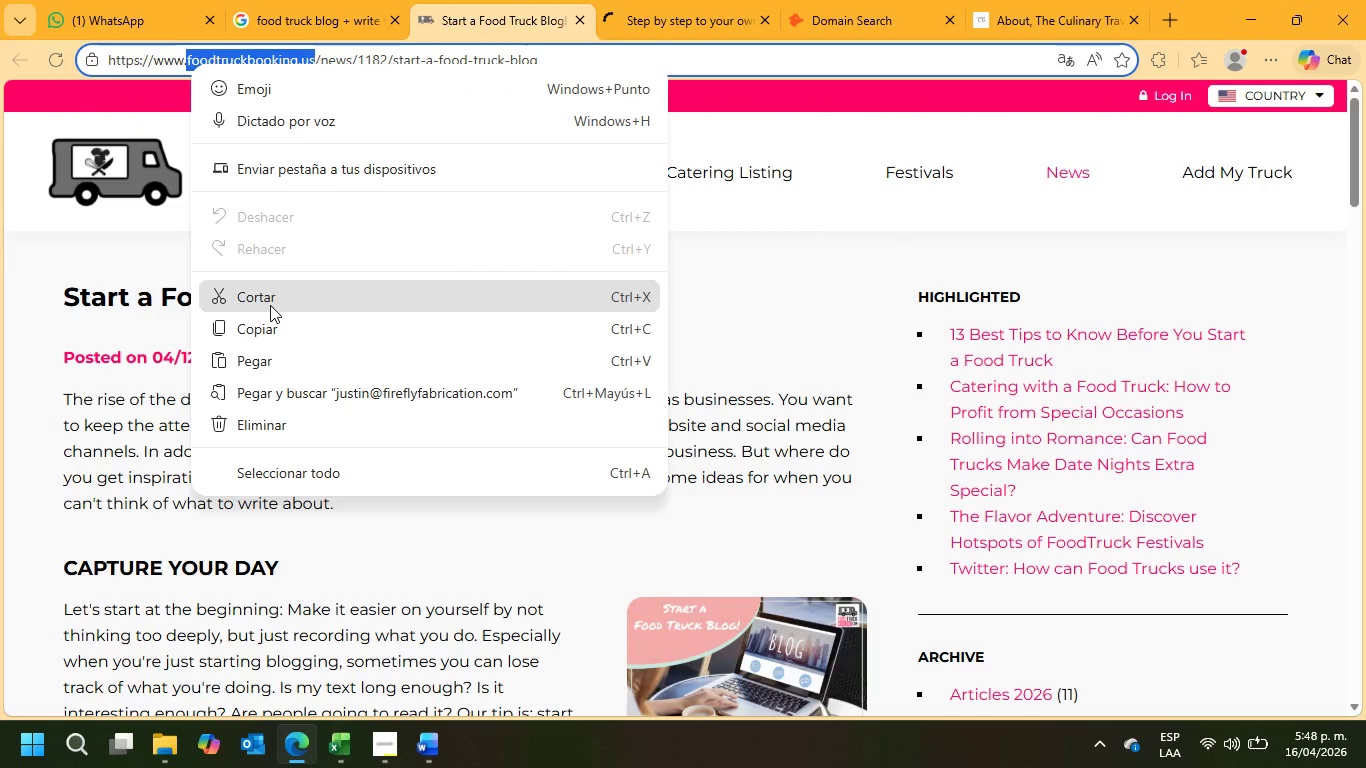 
left_click([263, 324])
 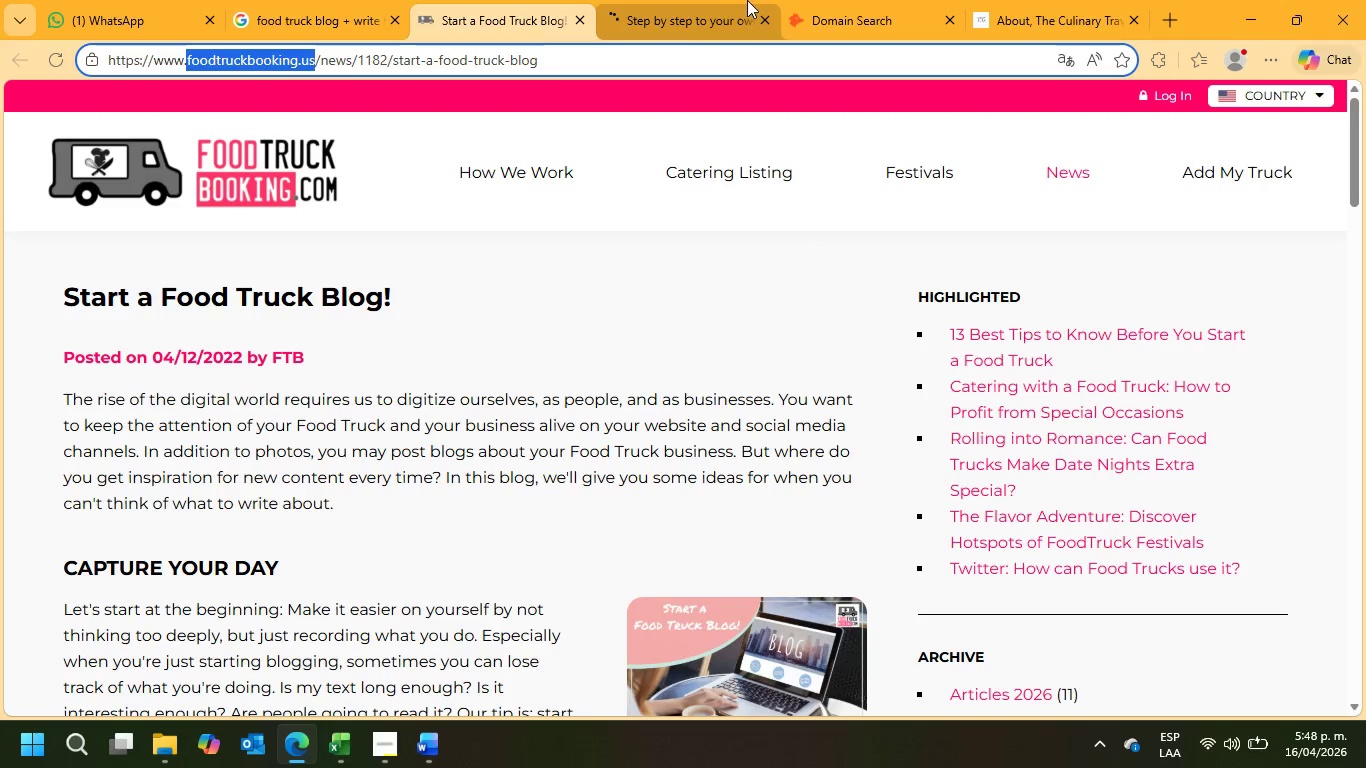 
left_click([828, 0])
 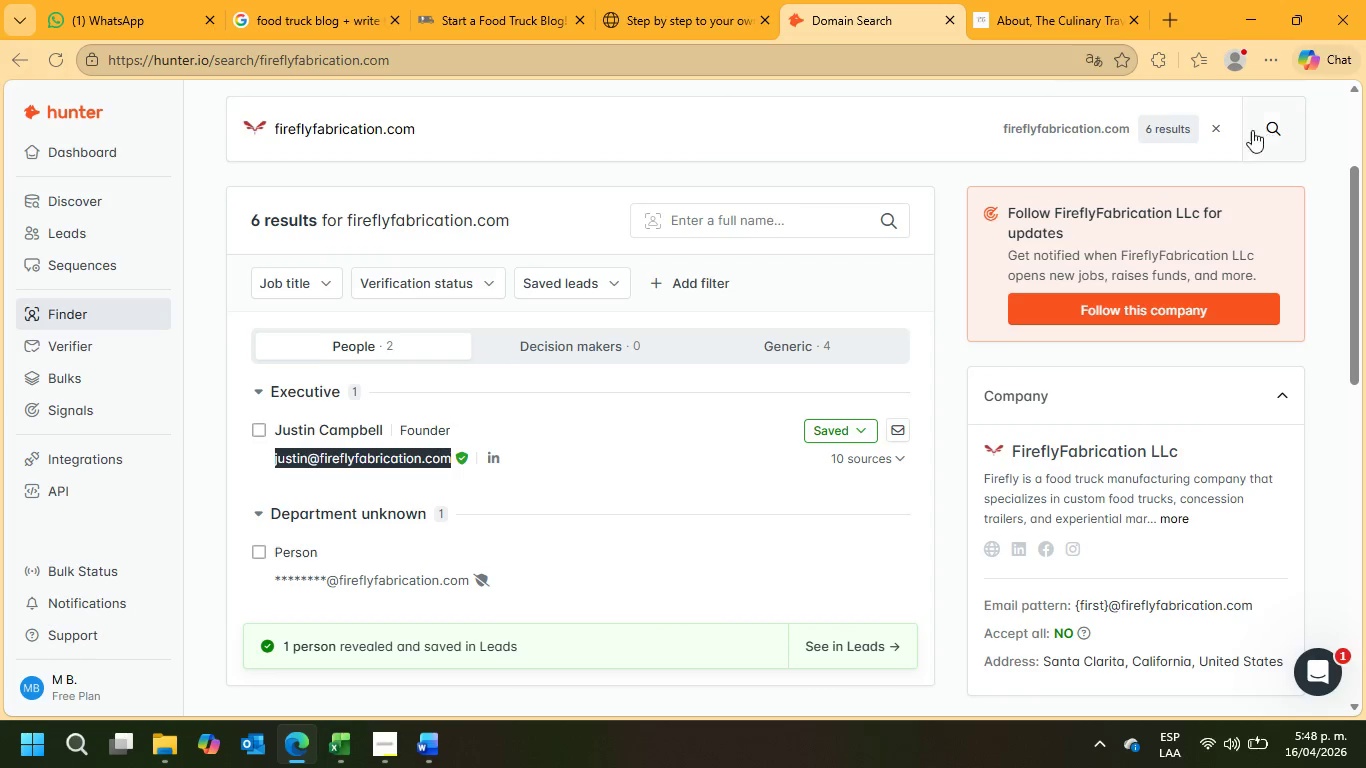 
left_click([1224, 132])
 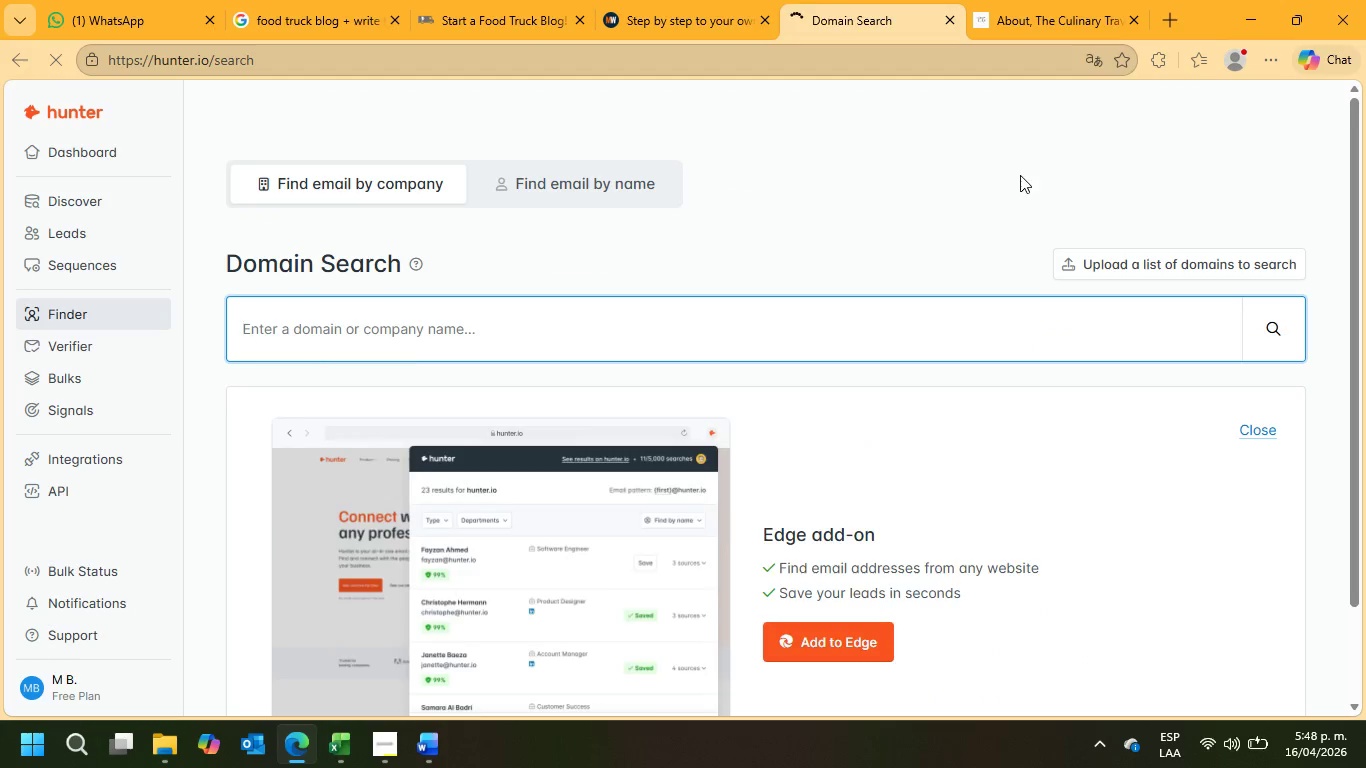 
left_click([422, 335])
 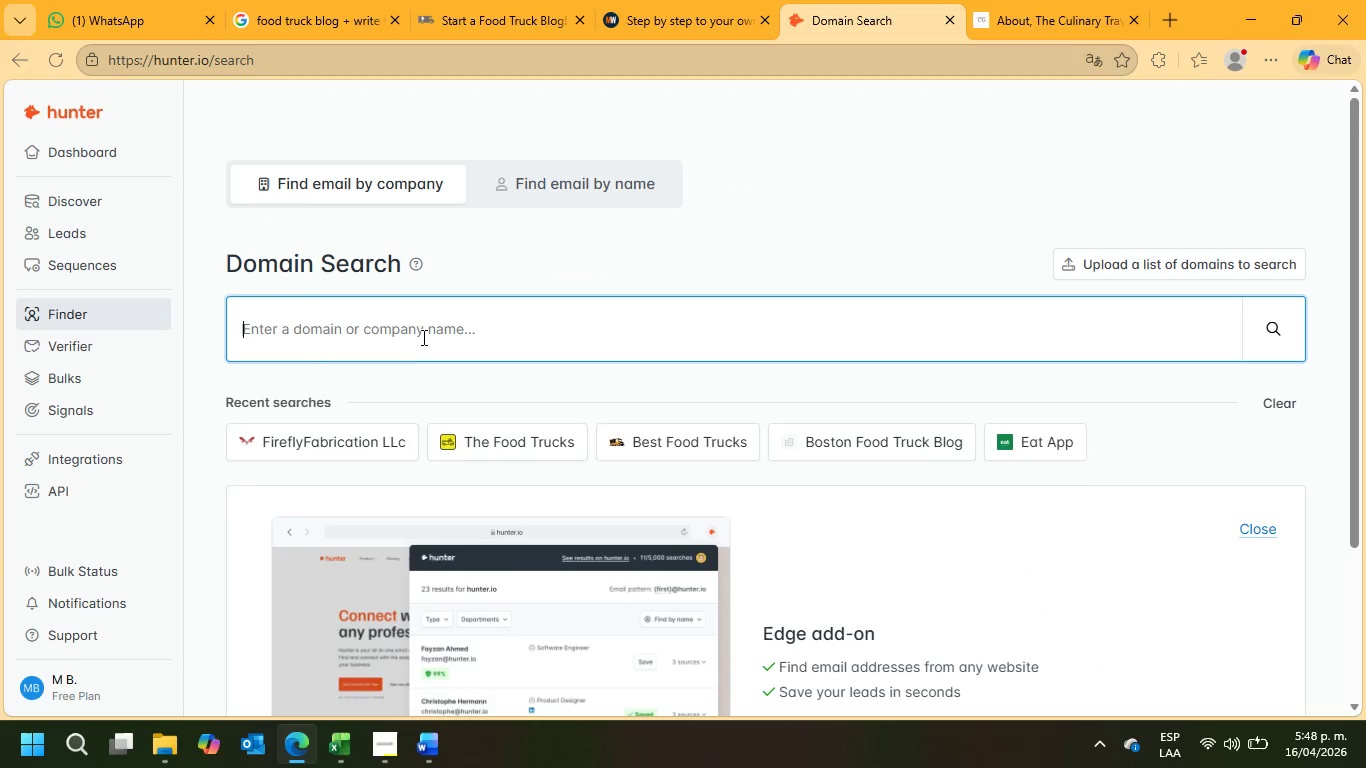 
key(Control+V)
 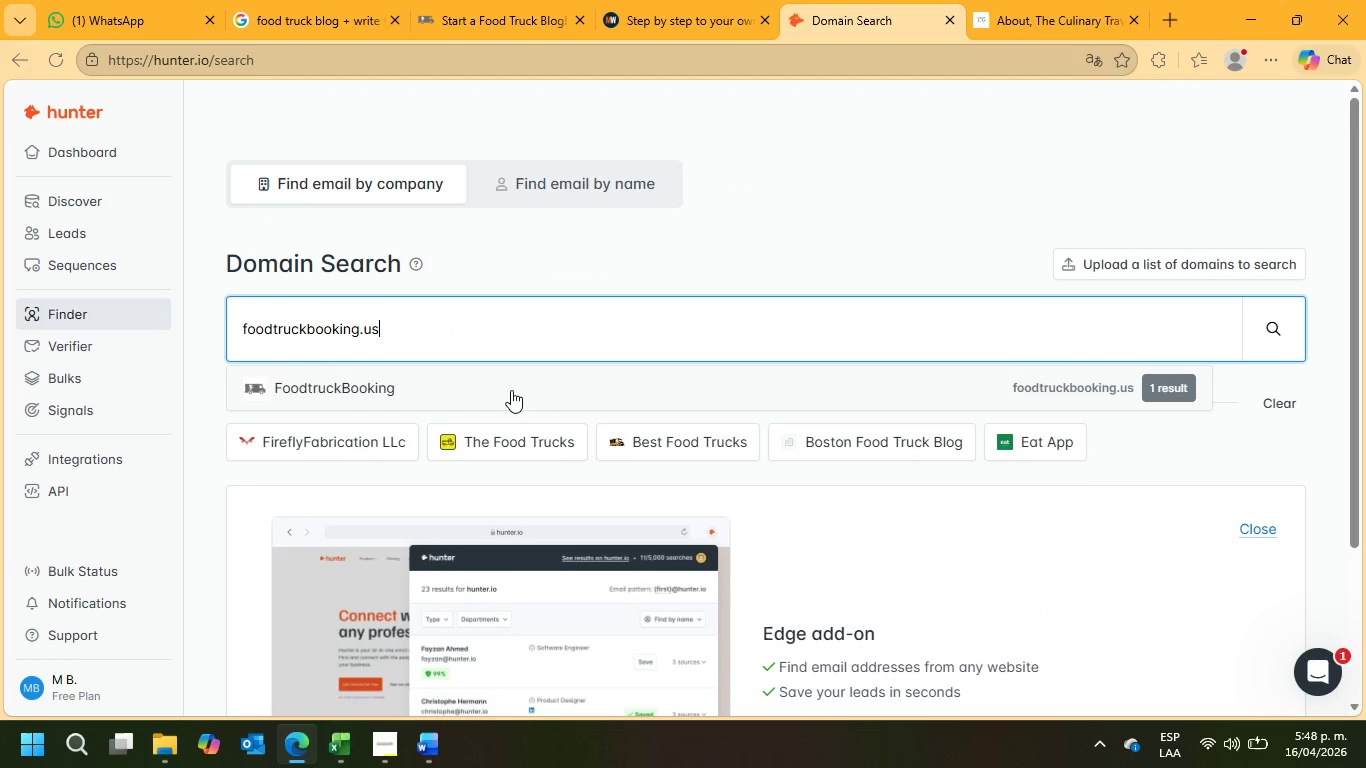 
left_click([511, 390])
 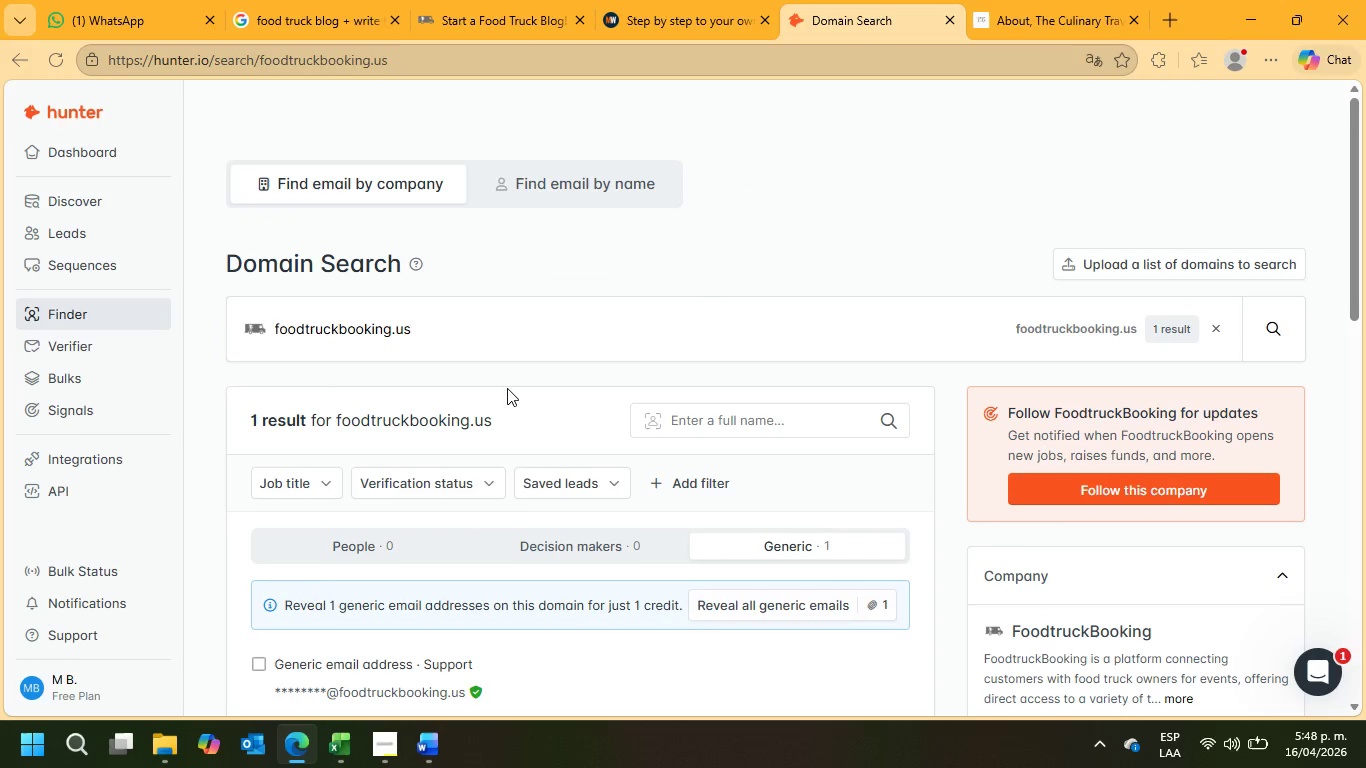 
scroll: coordinate [507, 388], scroll_direction: down, amount: 1.0
 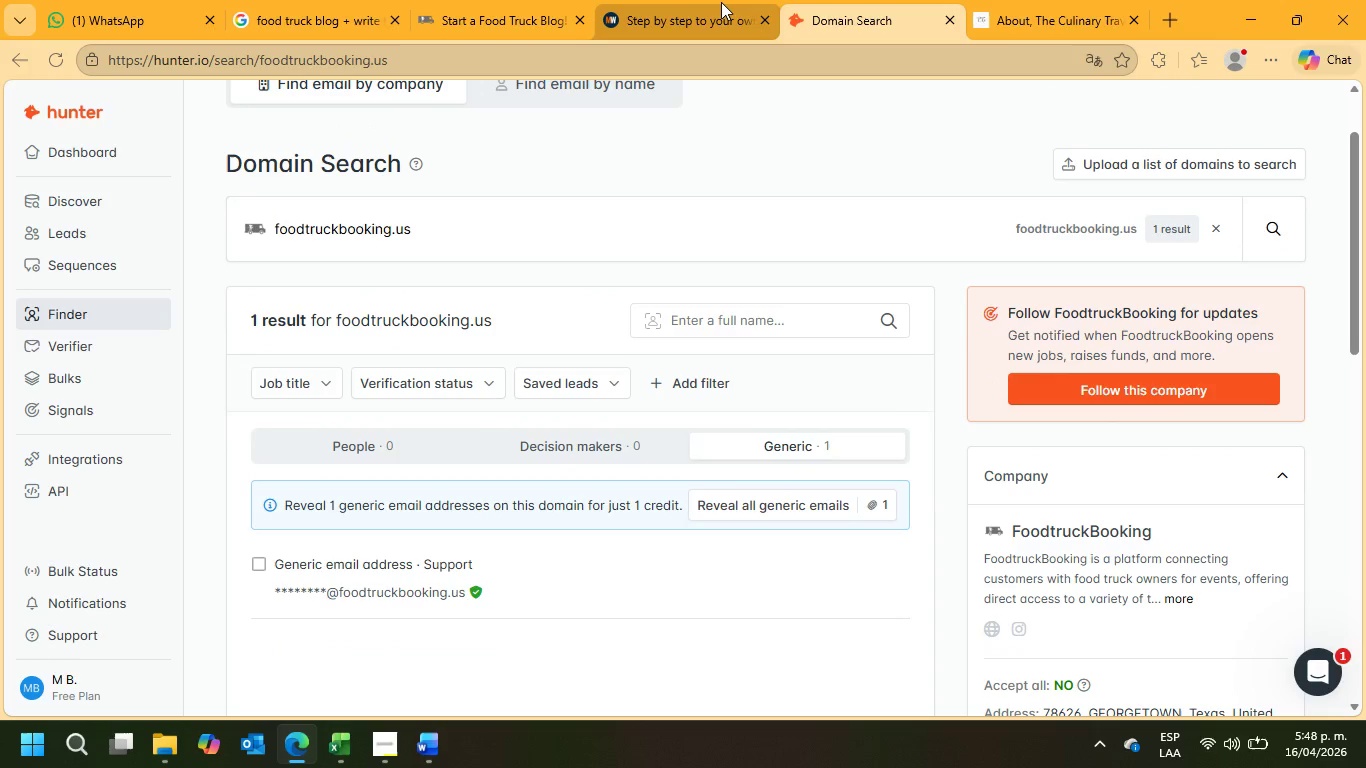 
left_click([717, 7])
 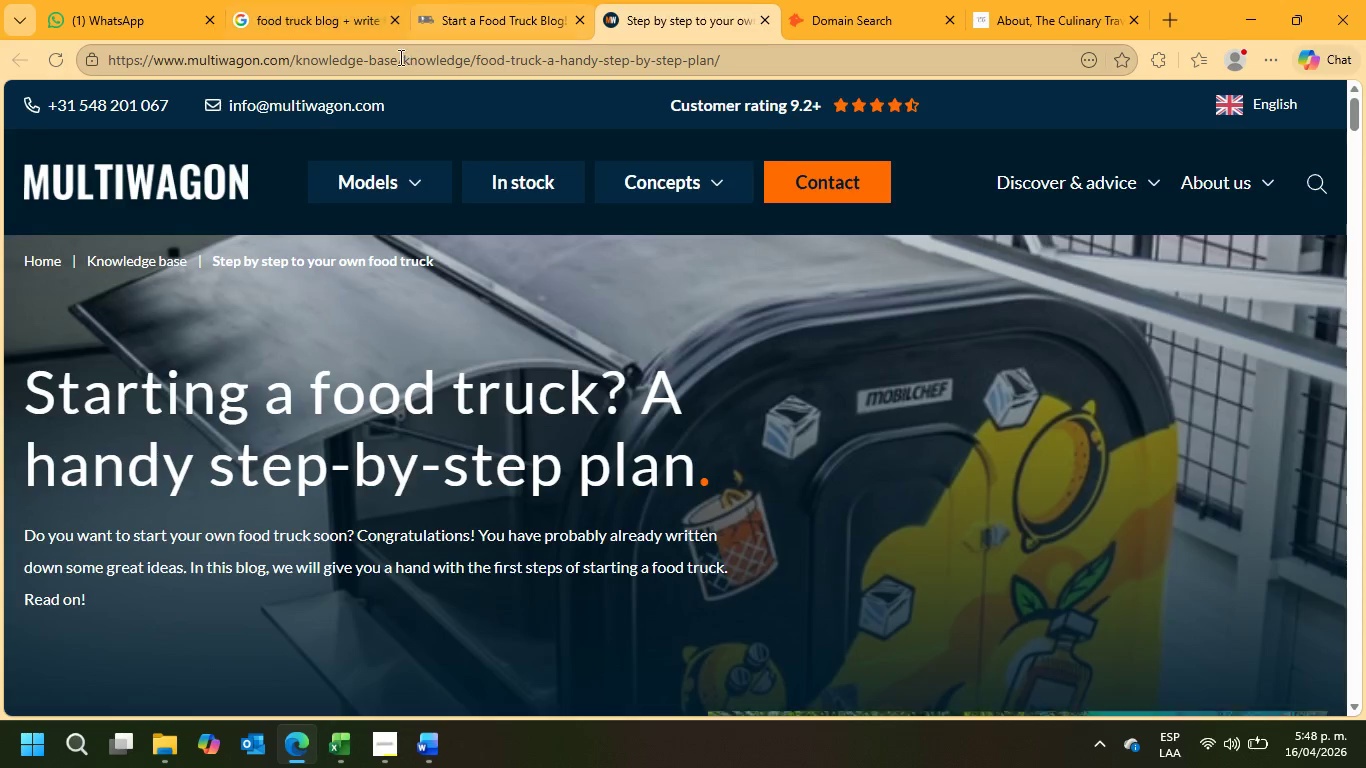 
left_click_drag(start_coordinate=[393, 103], to_coordinate=[263, 116])
 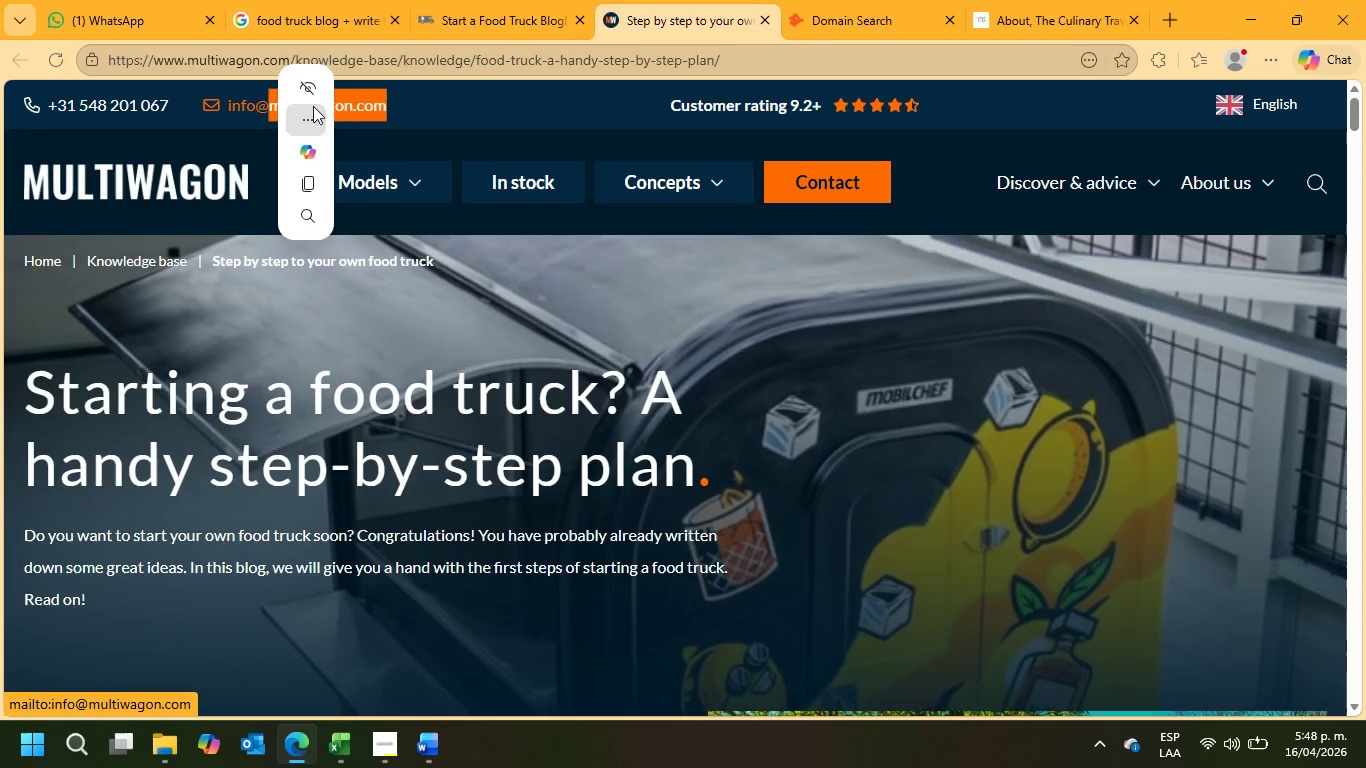 
mouse_move([391, 136])
 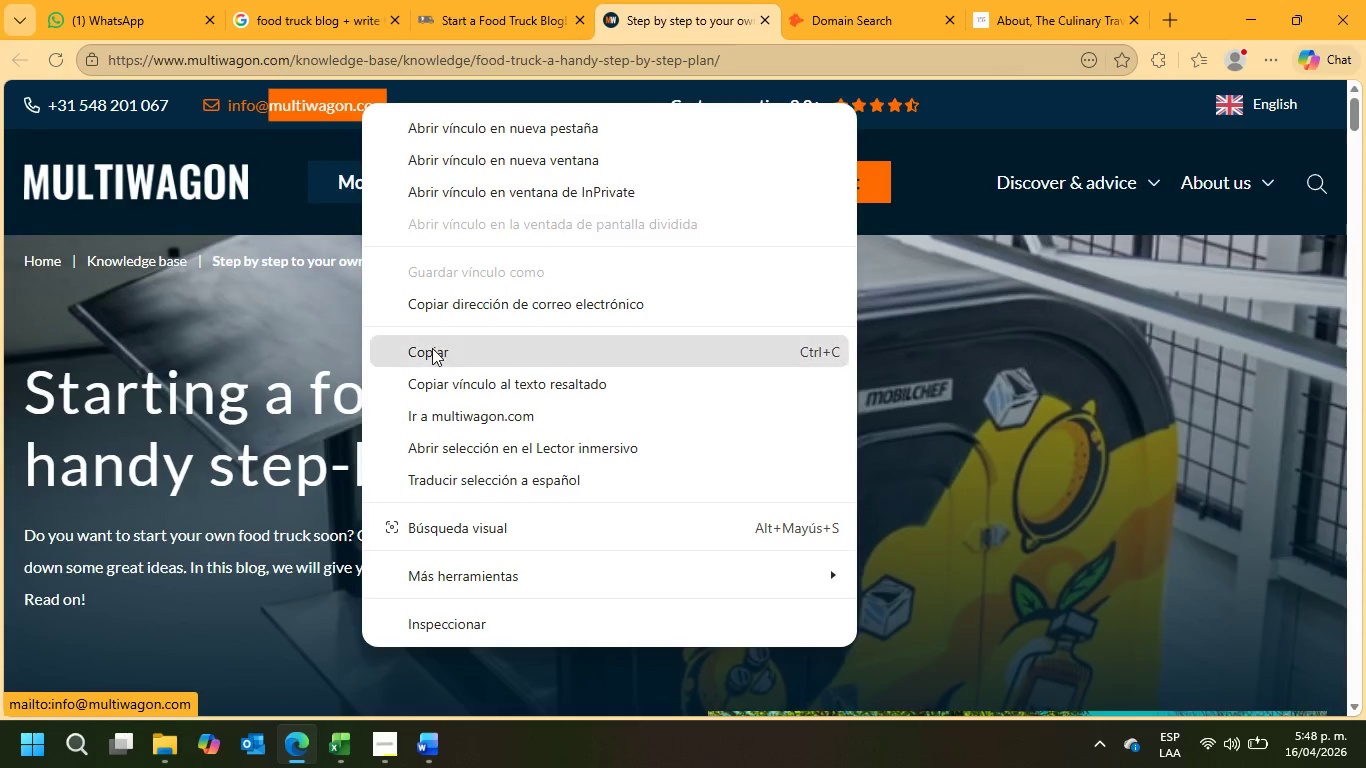 
left_click([432, 348])
 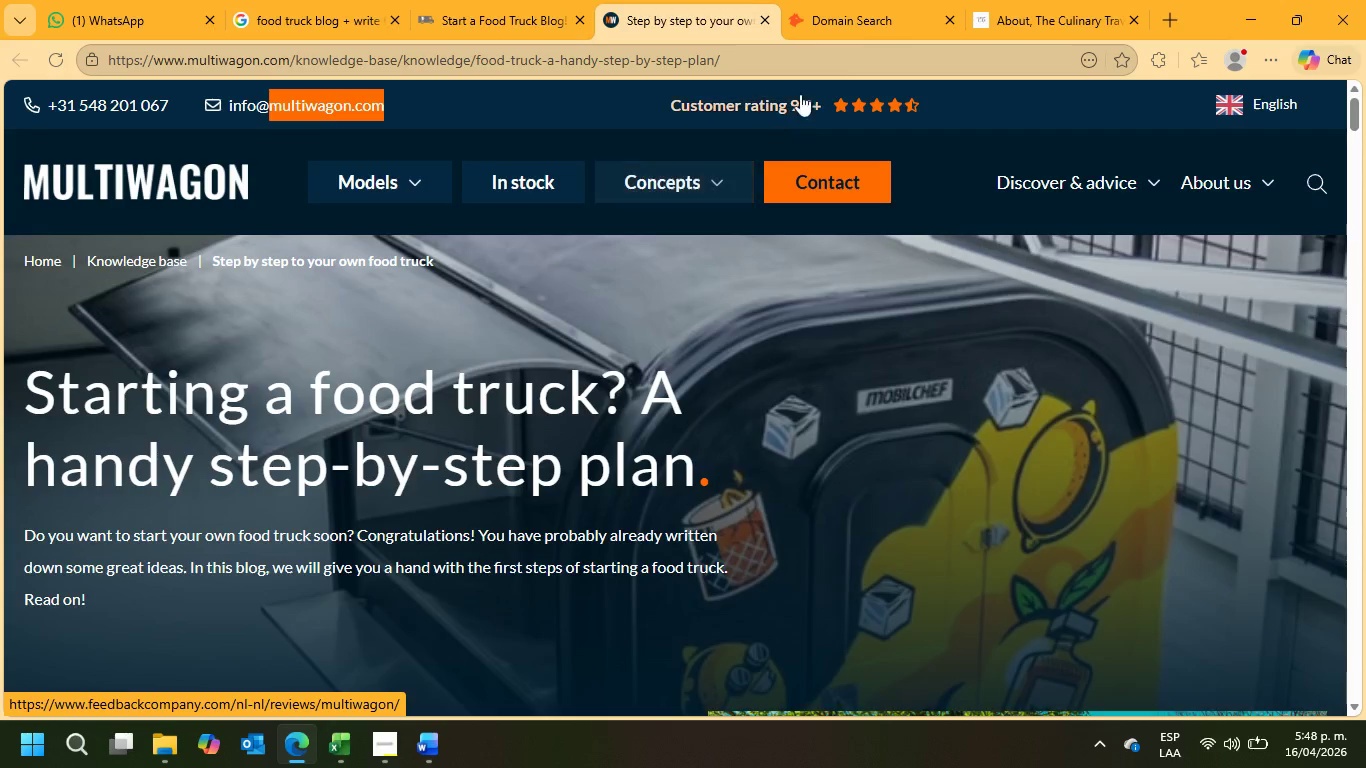 
left_click([856, 11])
 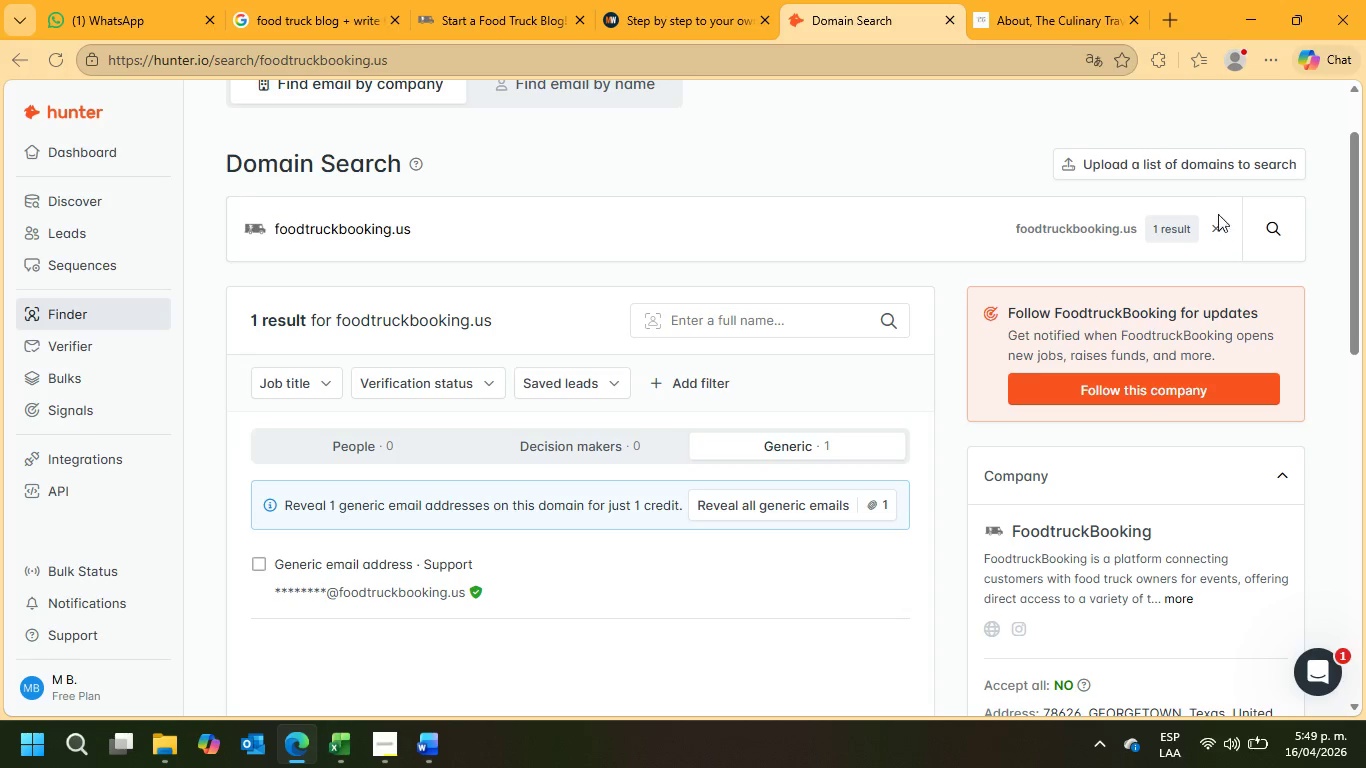 
left_click([1217, 227])
 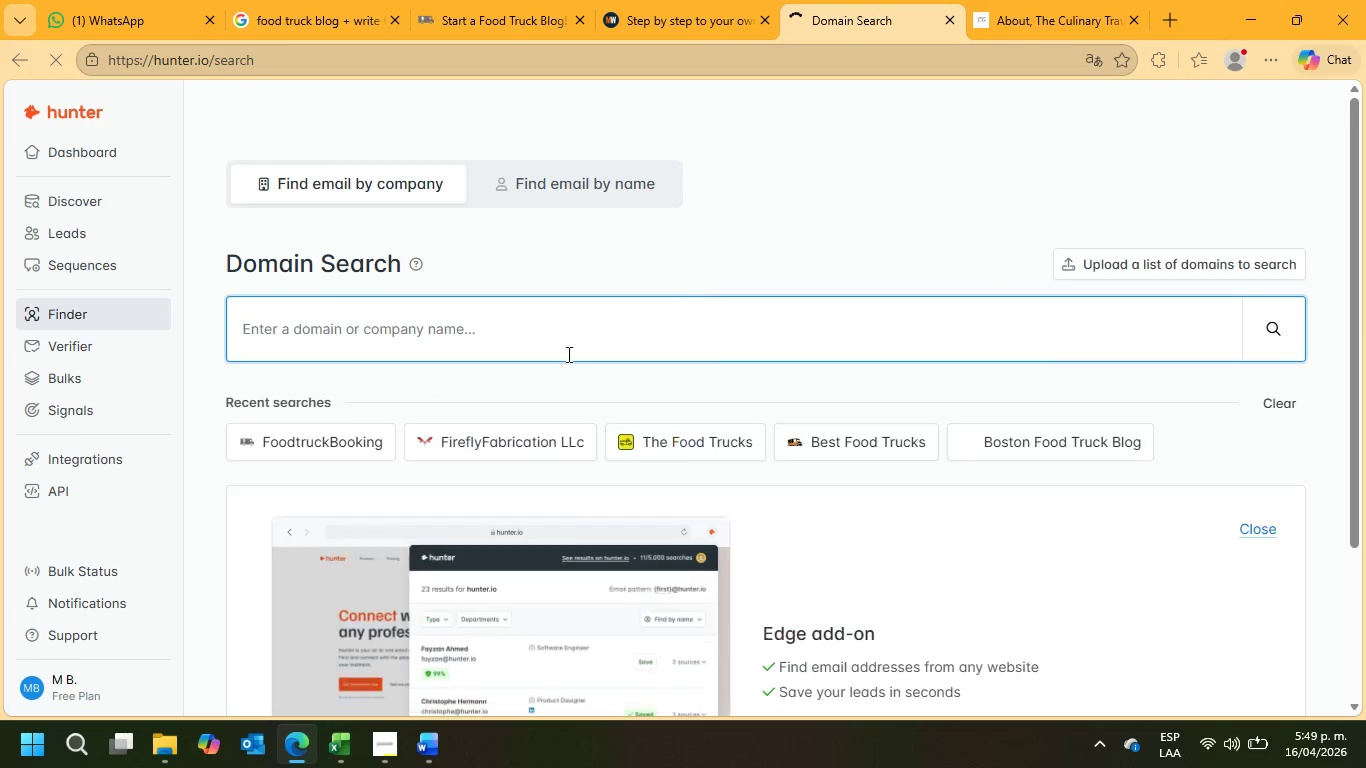 
left_click([557, 336])
 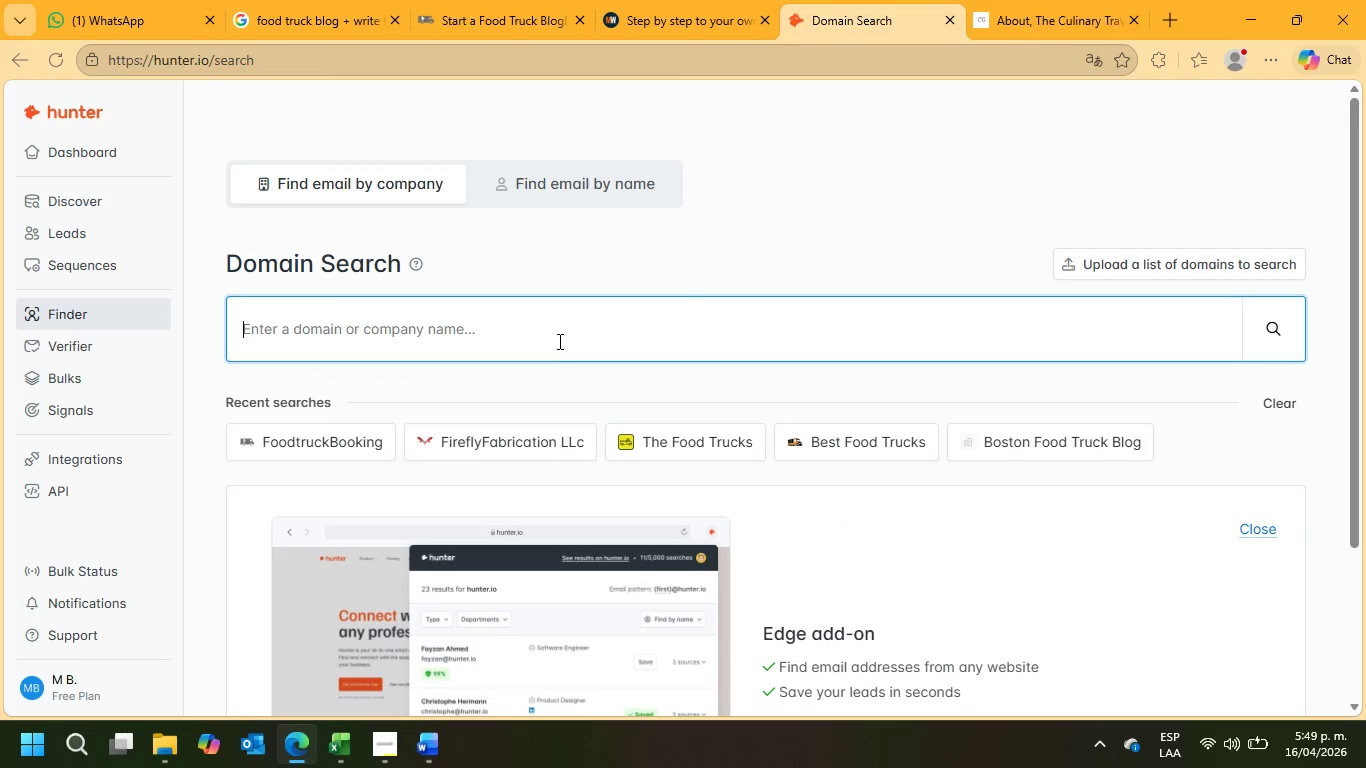 
key(Control+V)
 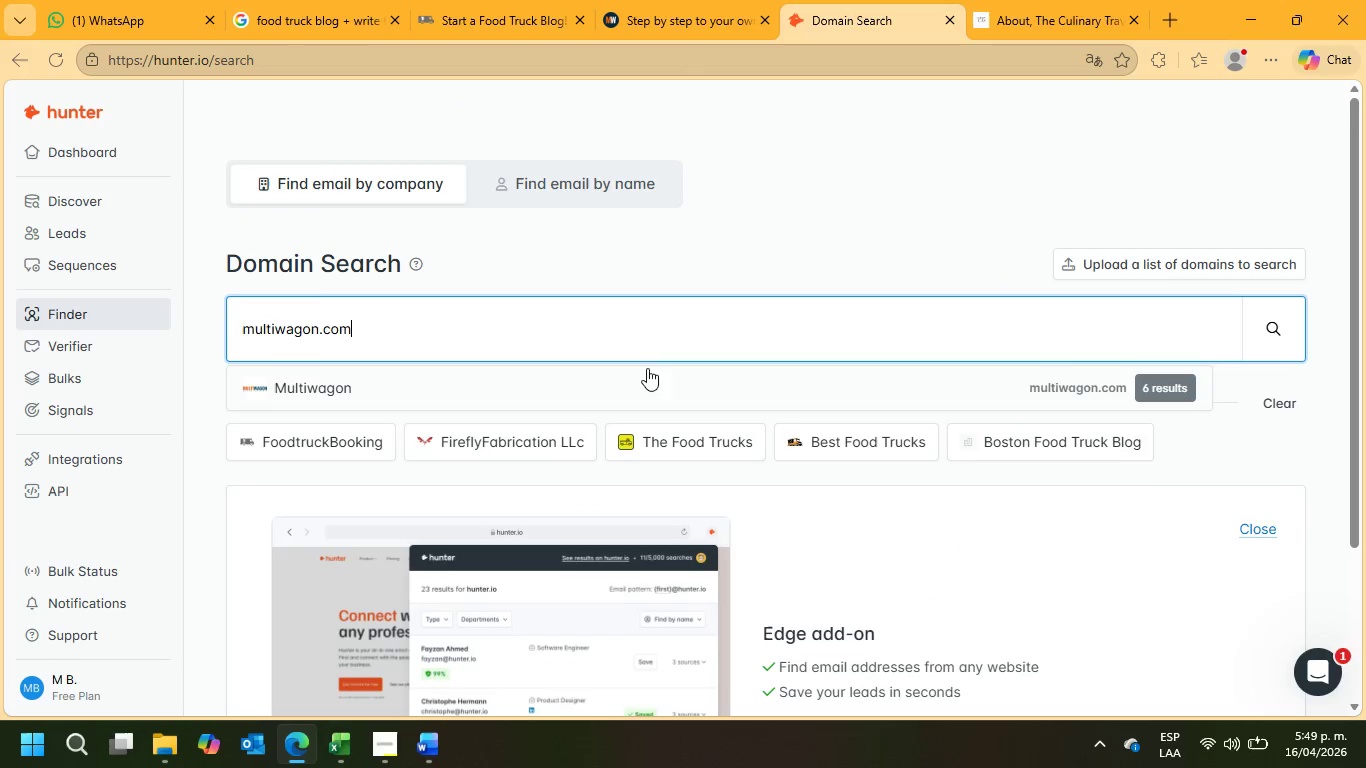 
left_click([672, 377])
 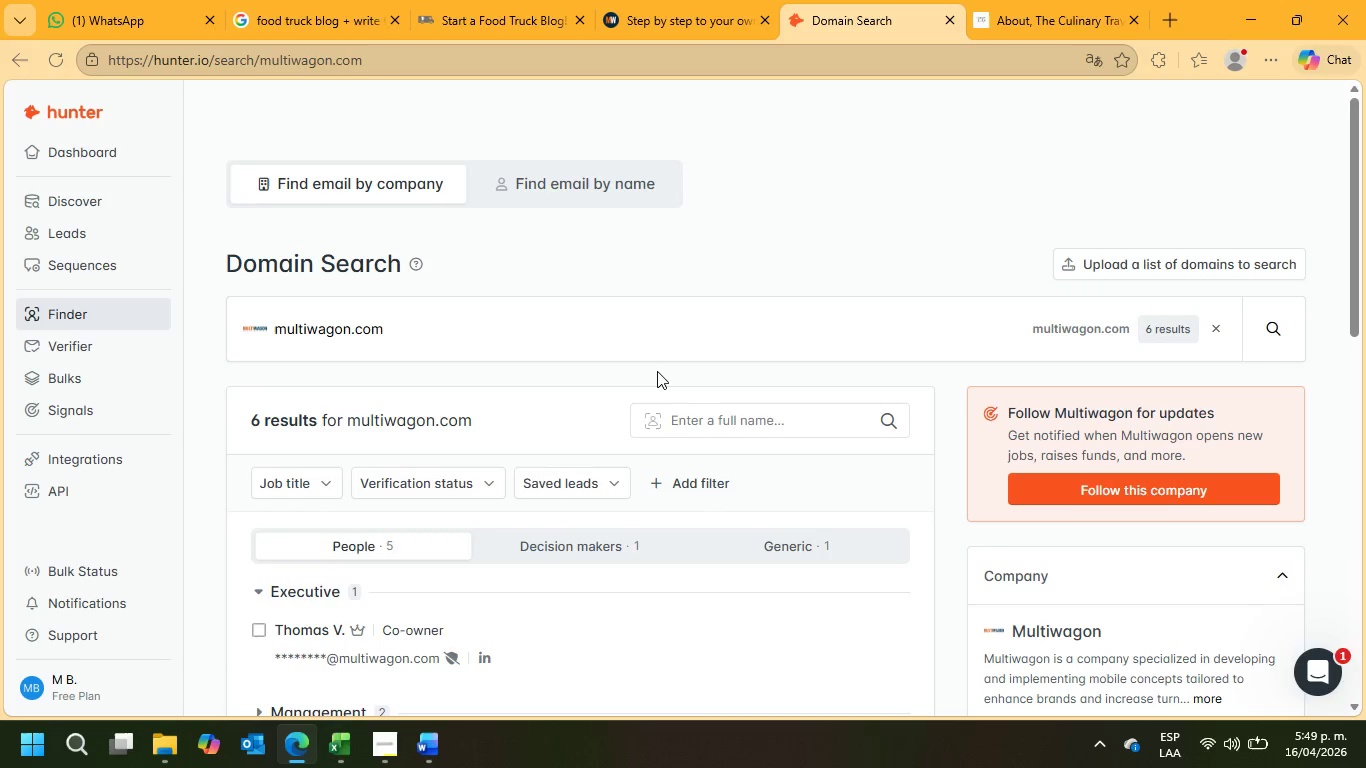 
scroll: coordinate [656, 370], scroll_direction: down, amount: 2.0
 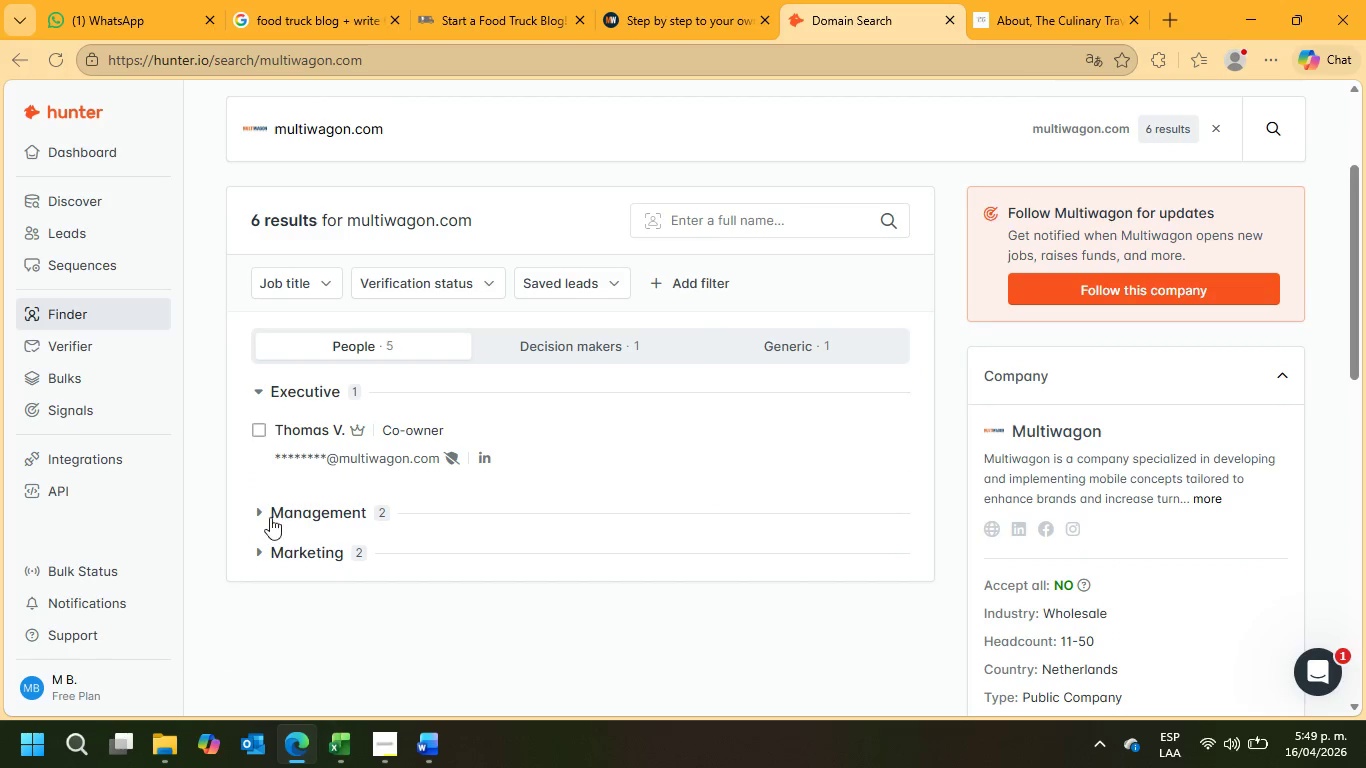 
left_click([260, 510])
 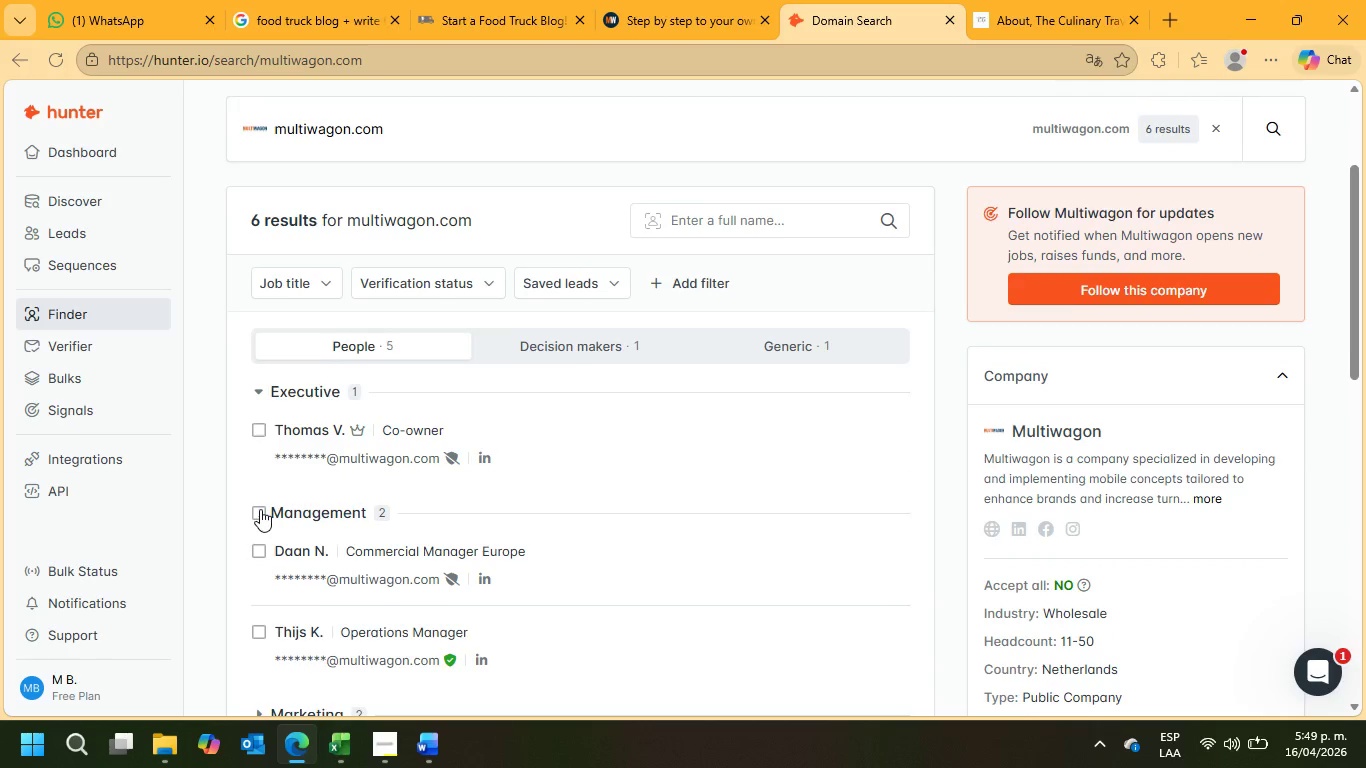 
scroll: coordinate [260, 509], scroll_direction: down, amount: 2.0
 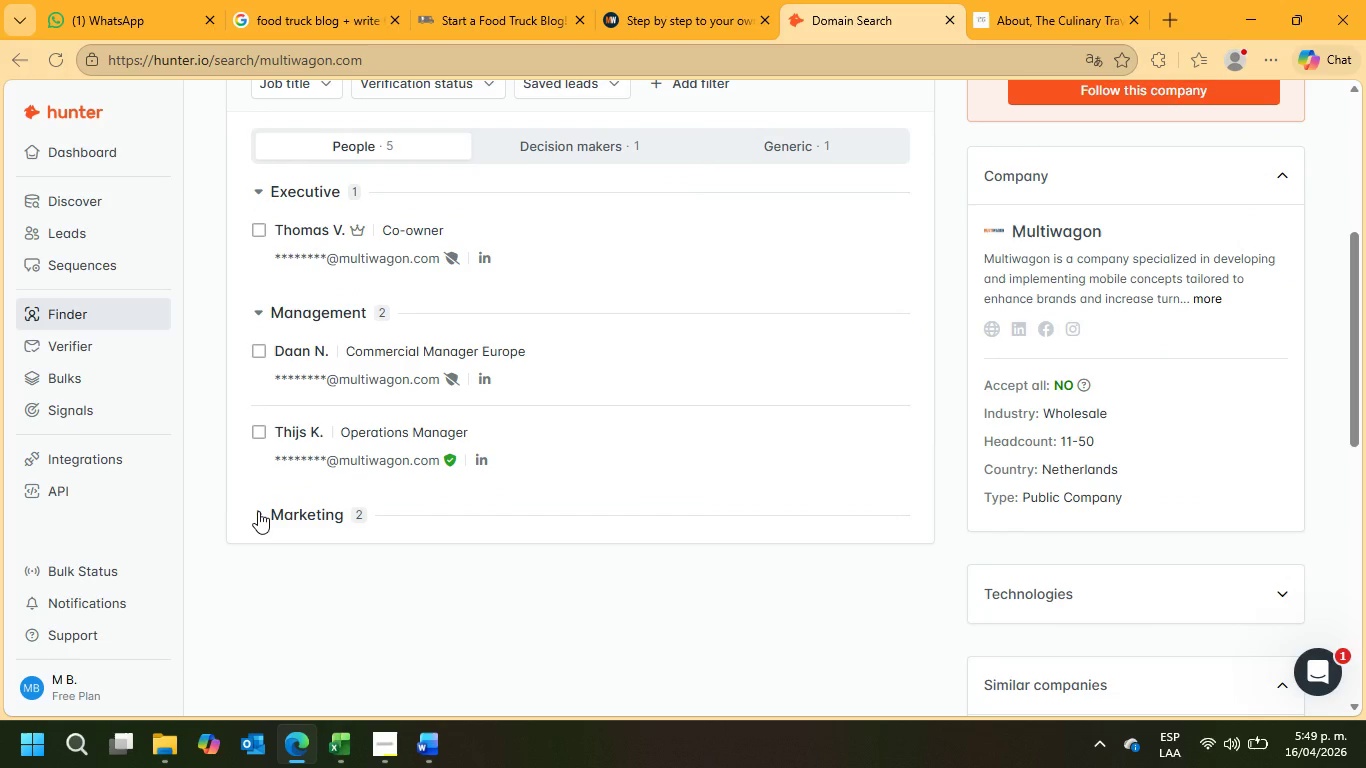 
left_click([258, 511])
 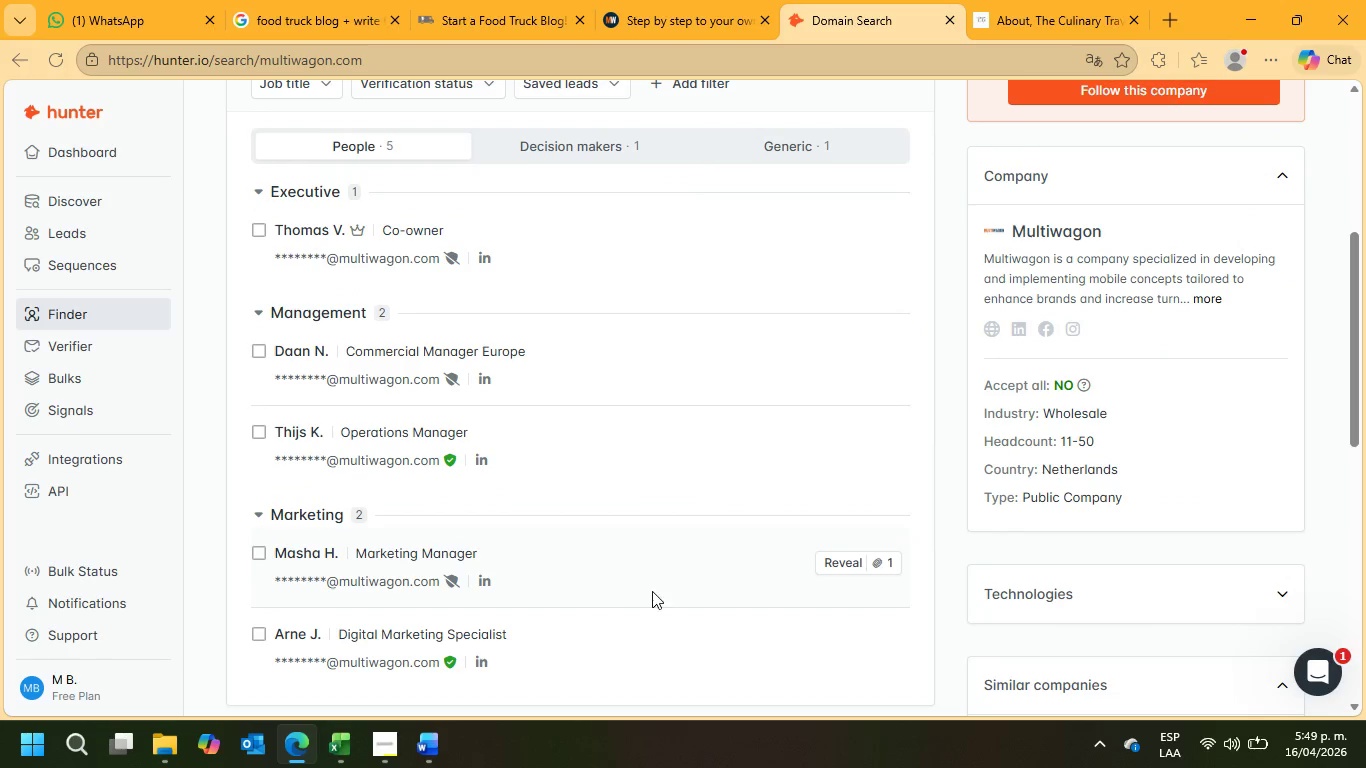 
scroll: coordinate [652, 587], scroll_direction: down, amount: 2.0
 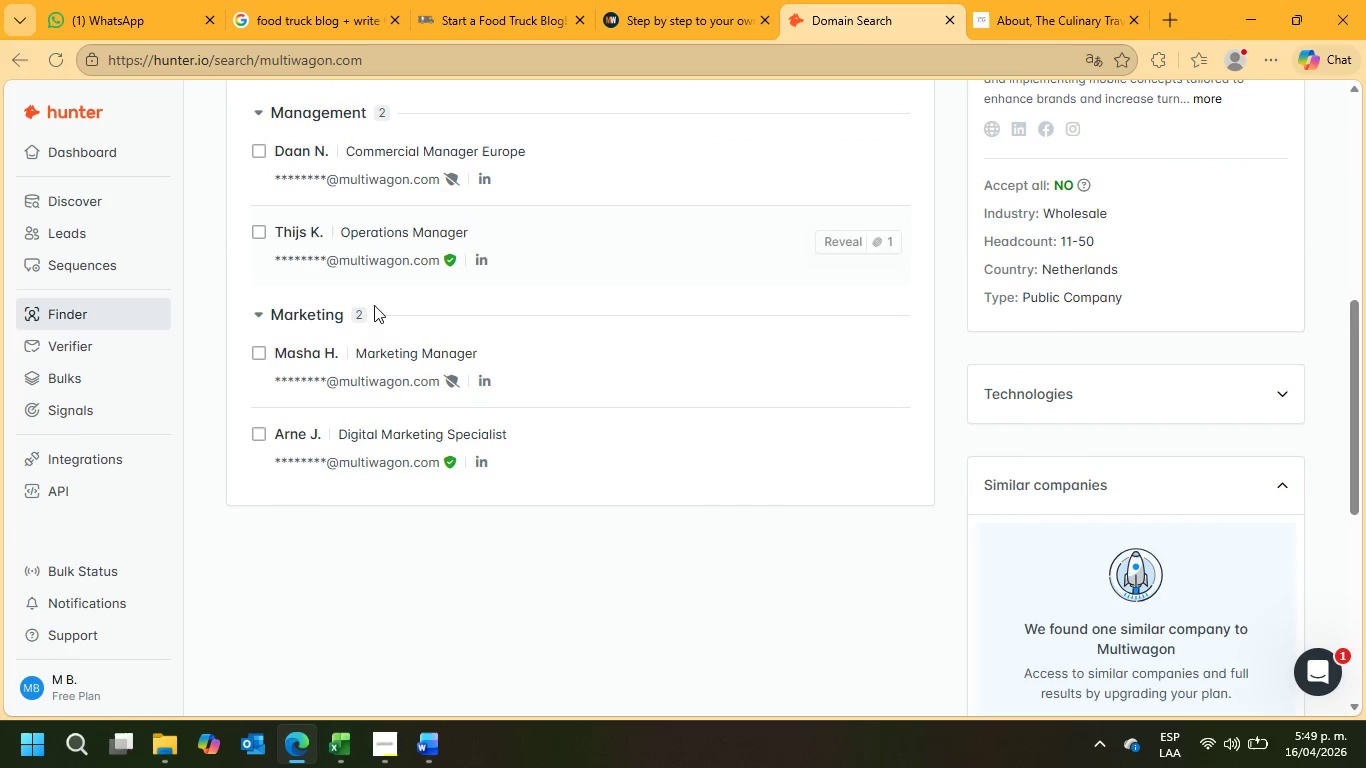 
left_click([845, 438])
 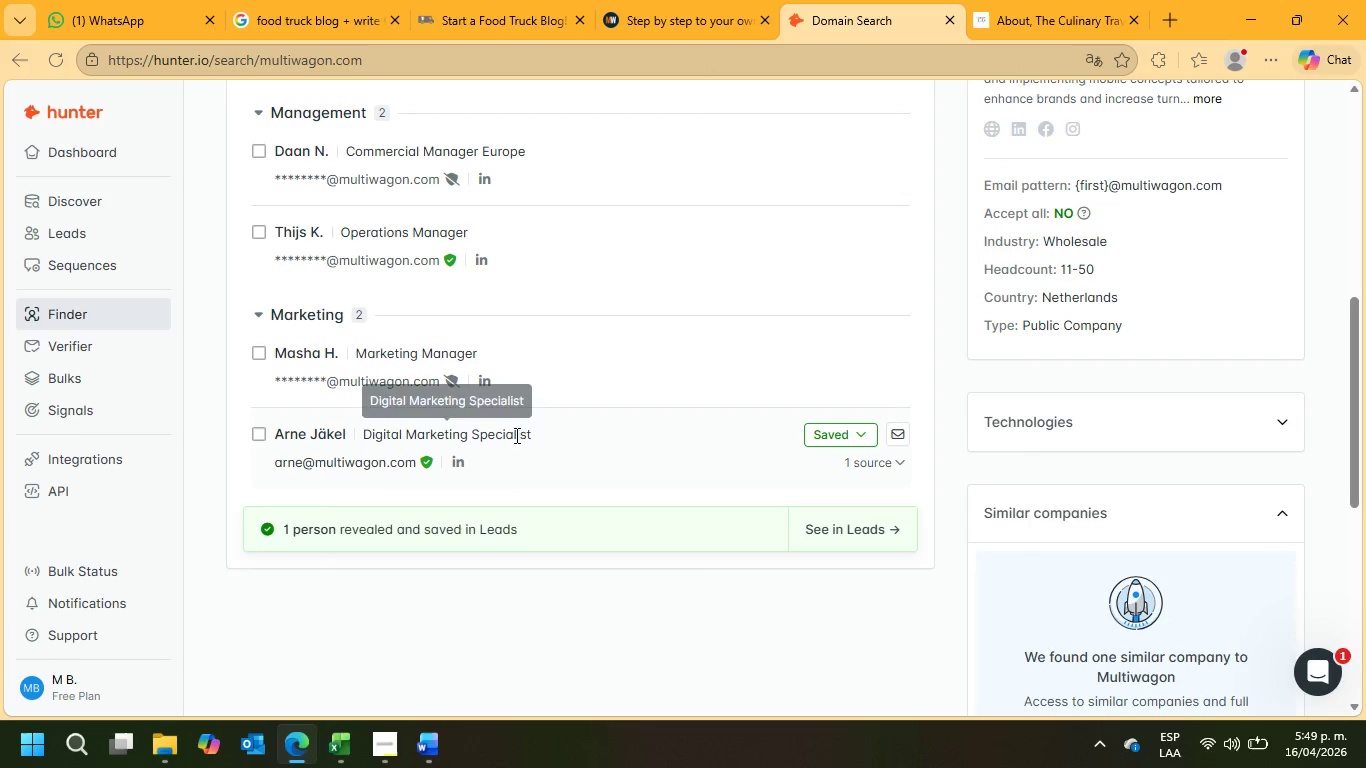 
left_click_drag(start_coordinate=[540, 432], to_coordinate=[364, 439])
 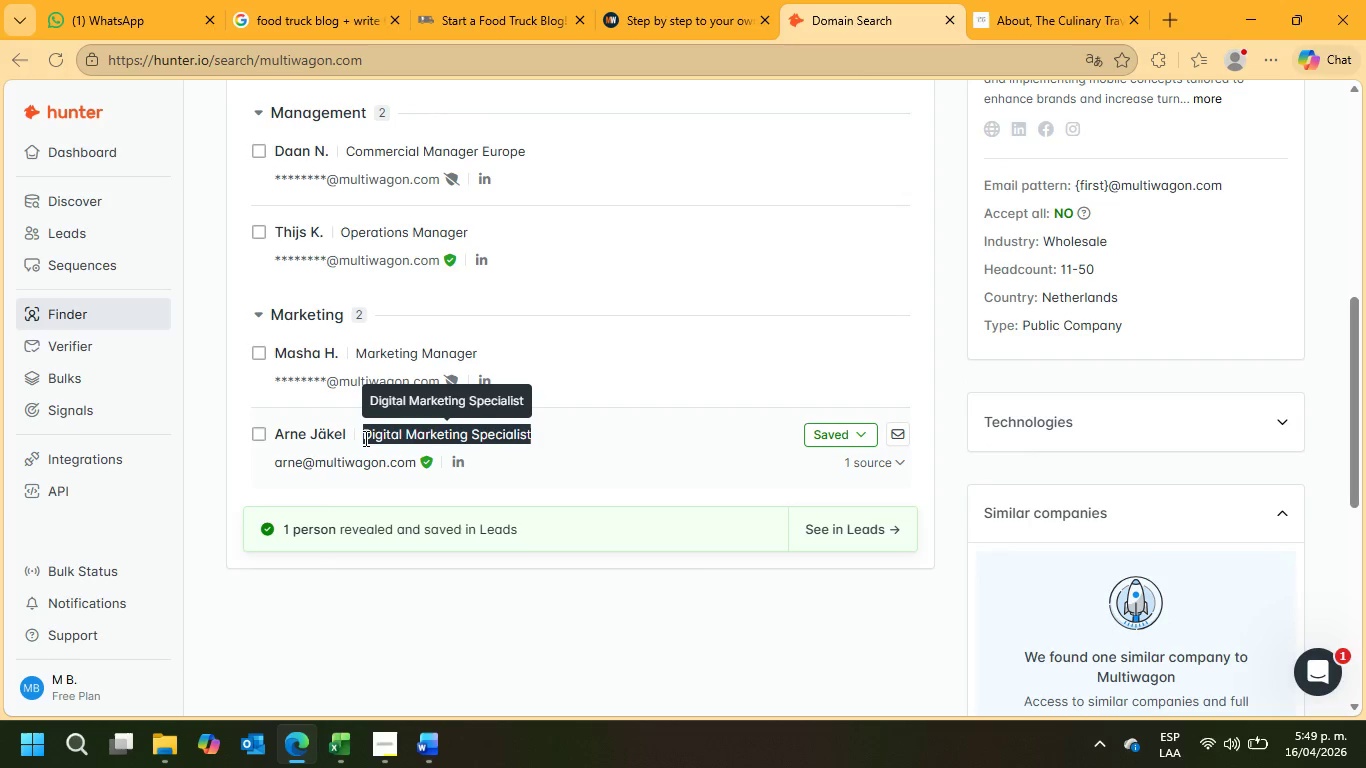 
right_click([364, 438])
 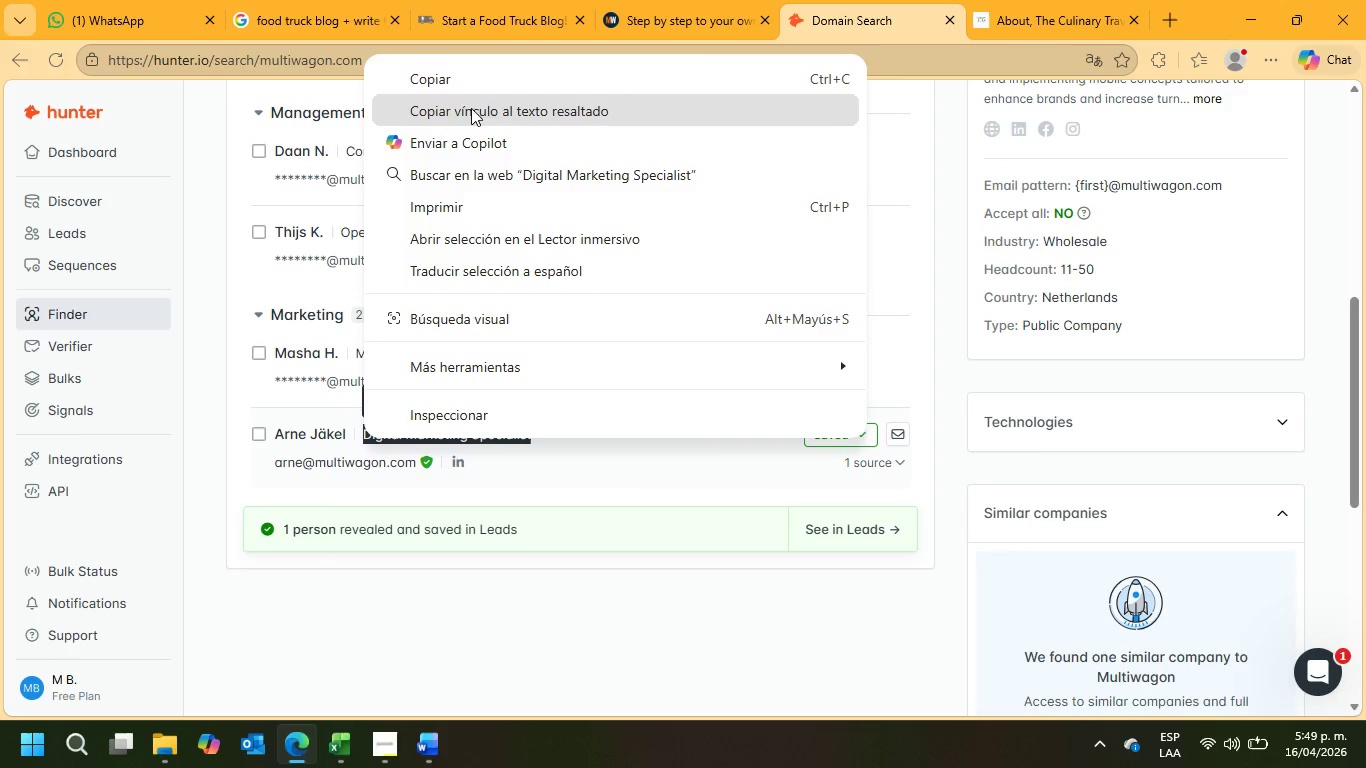 
left_click([471, 79])
 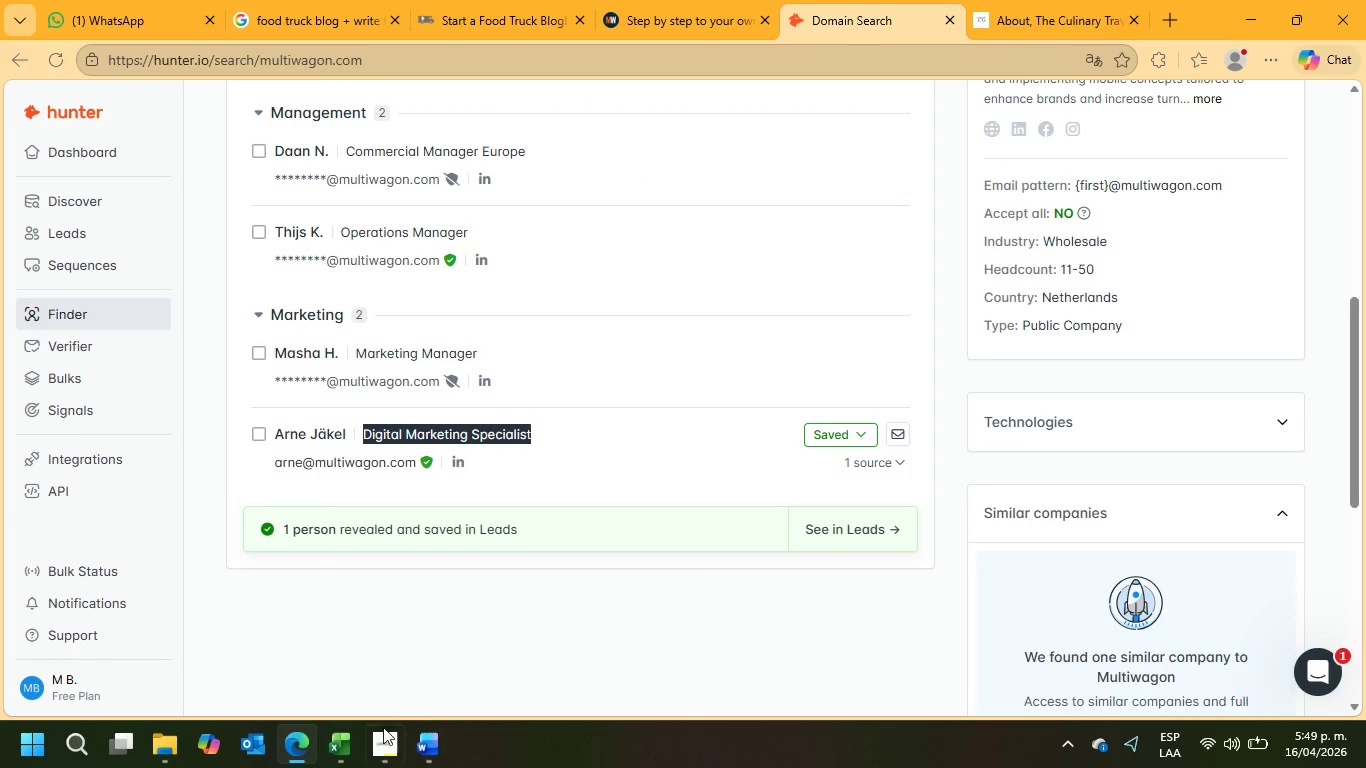 
left_click([343, 751])
 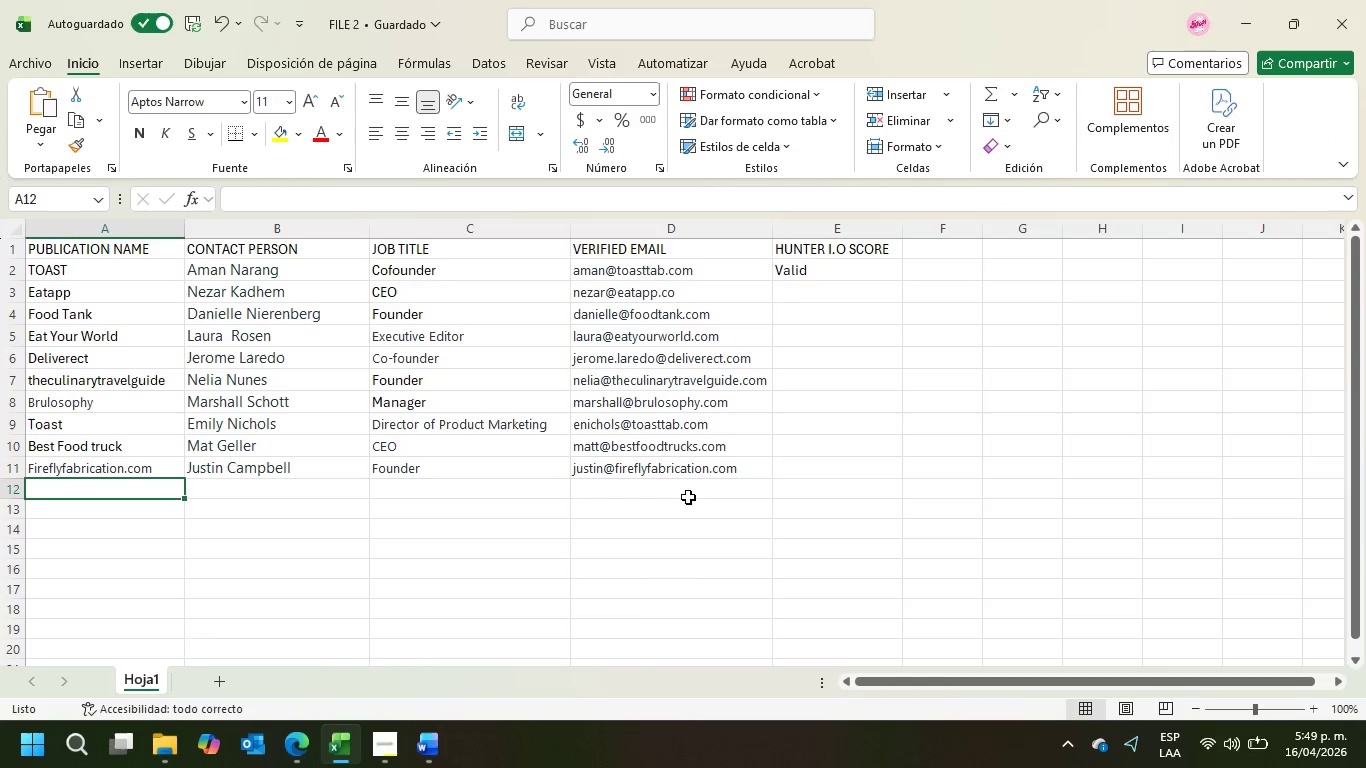 
left_click([669, 495])
 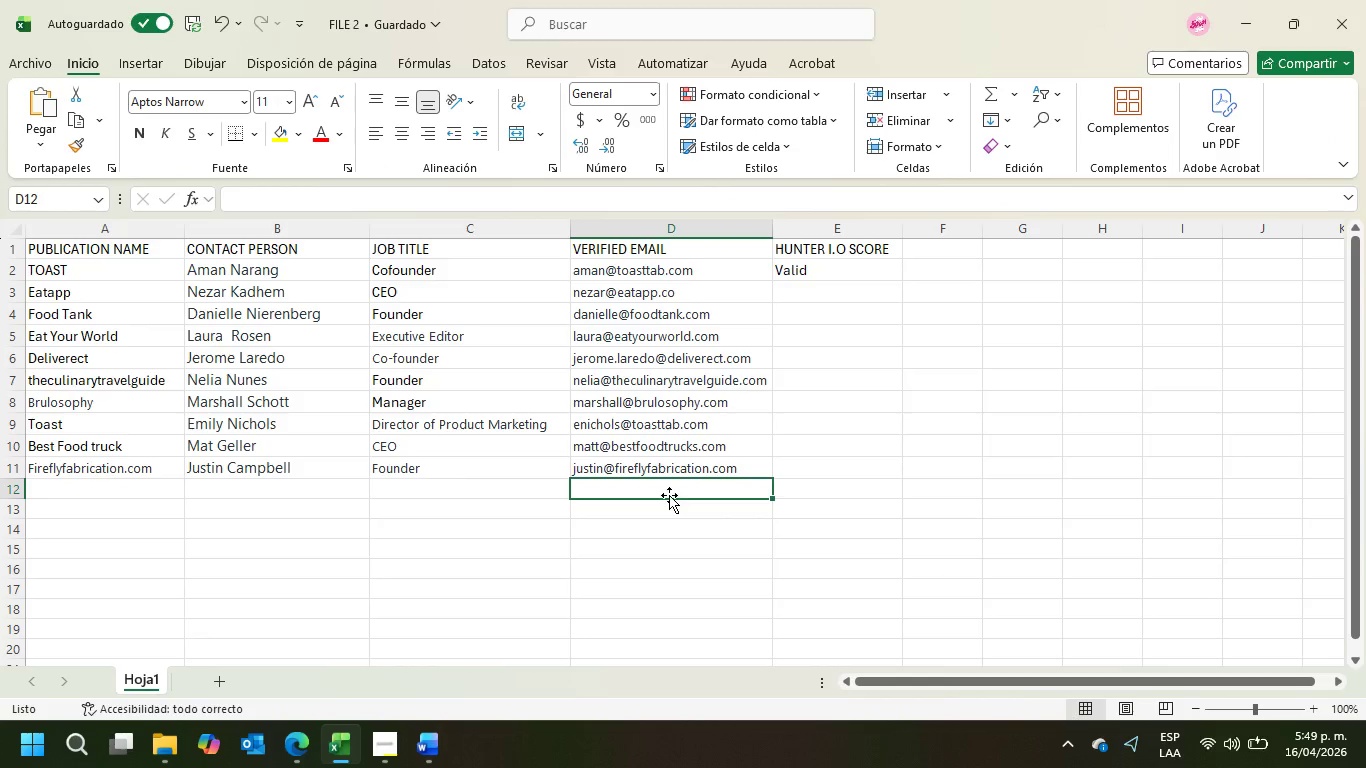 
key(Control+V)
 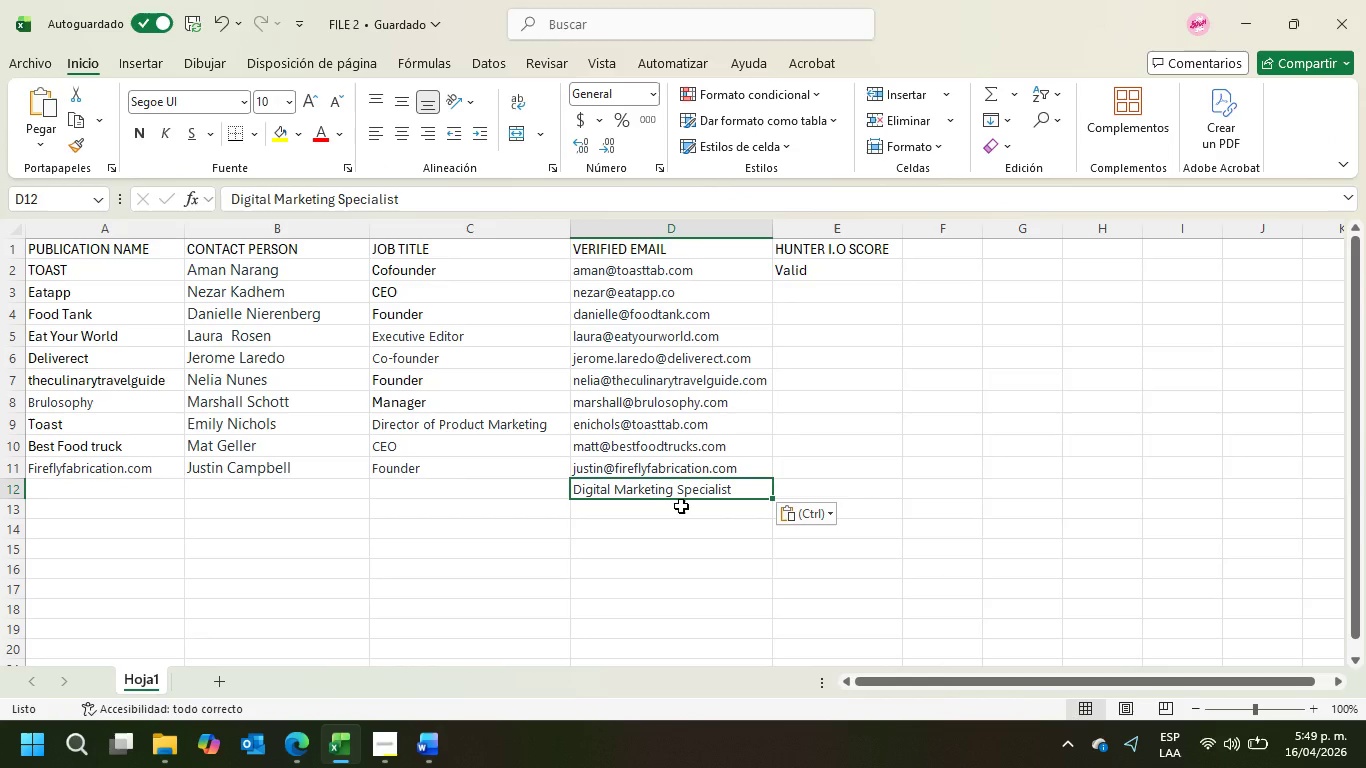 
key(Control+Z)
 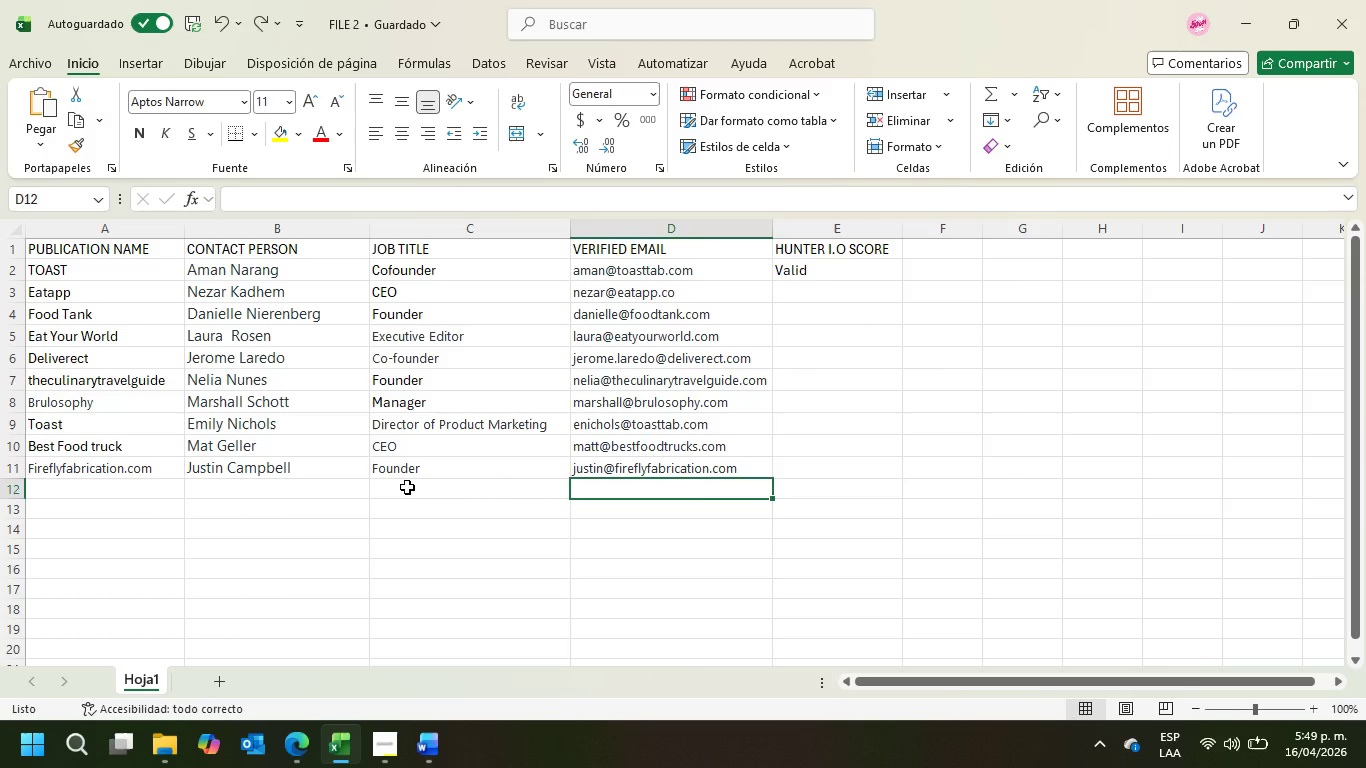 
left_click([407, 487])
 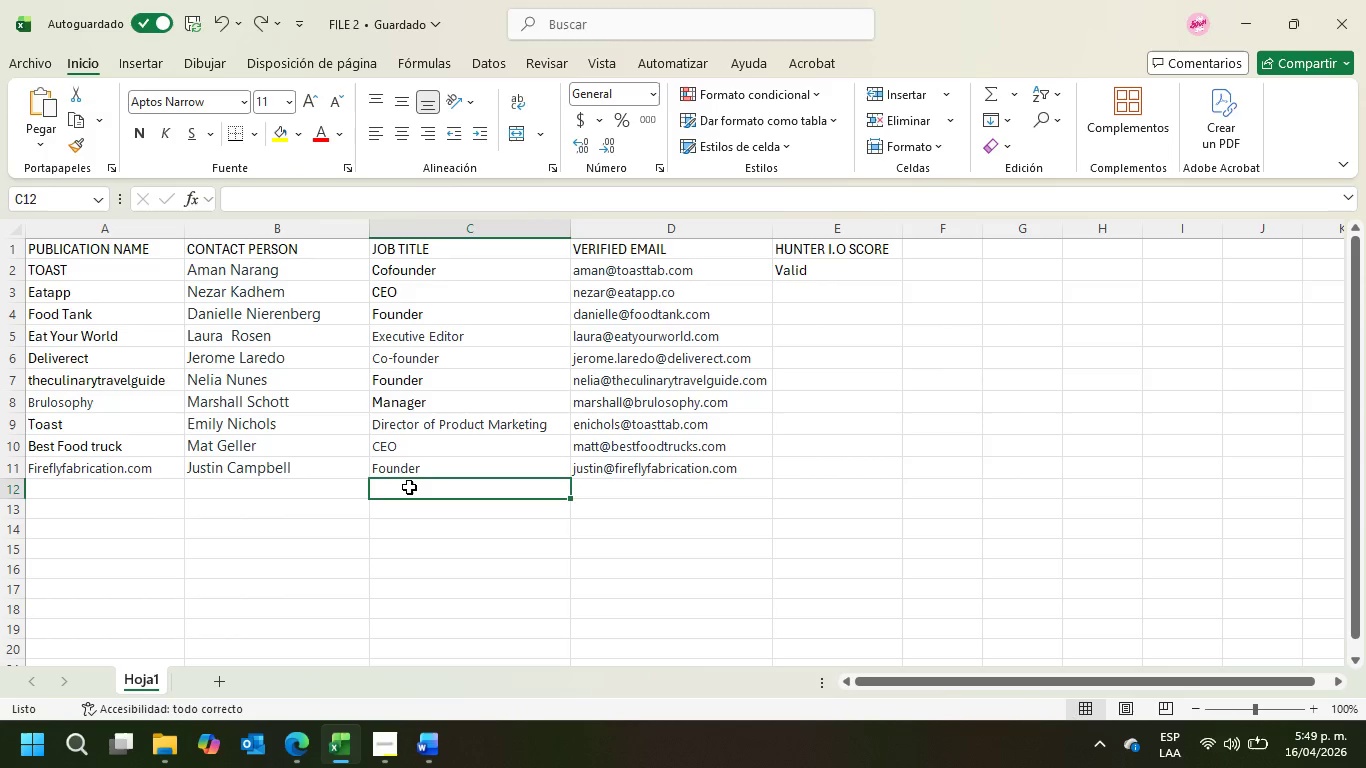 
key(Control+V)
 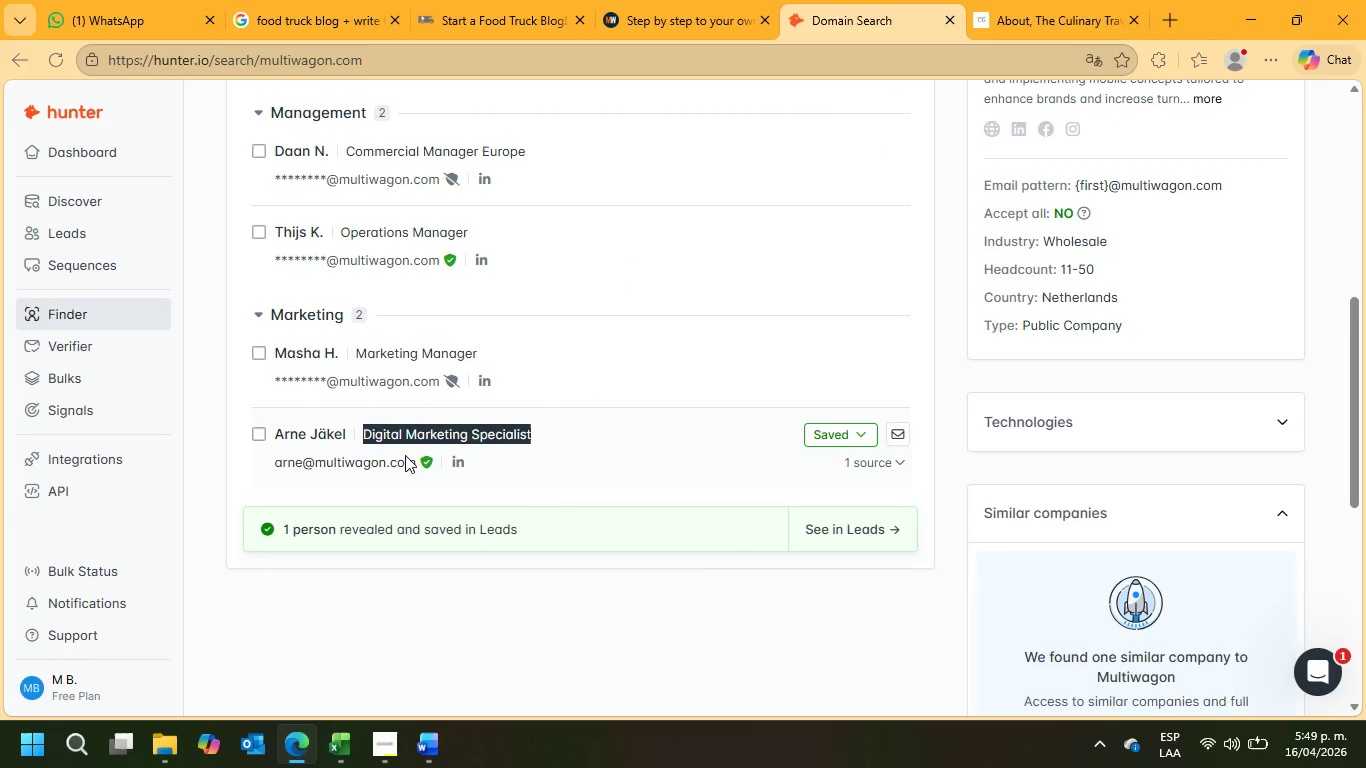 
left_click_drag(start_coordinate=[265, 464], to_coordinate=[417, 462])
 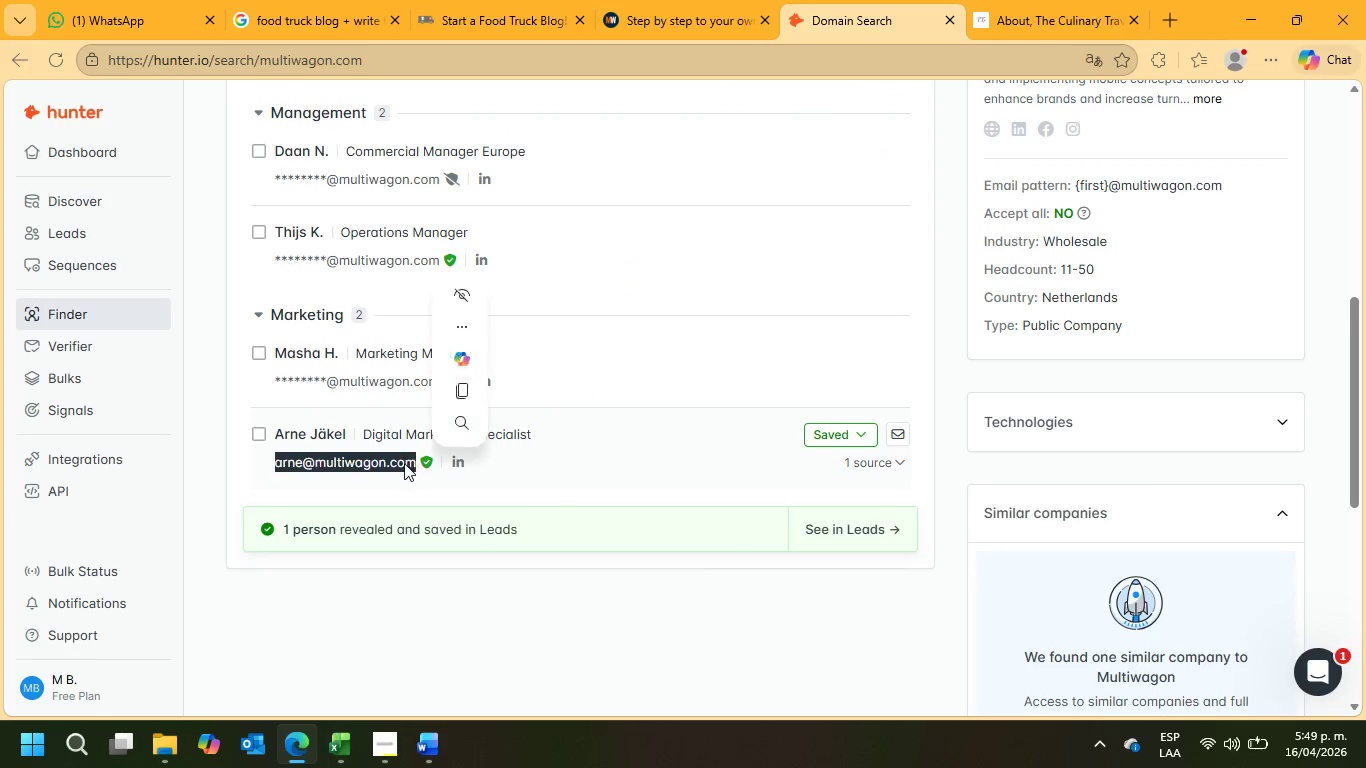 
right_click([404, 463])
 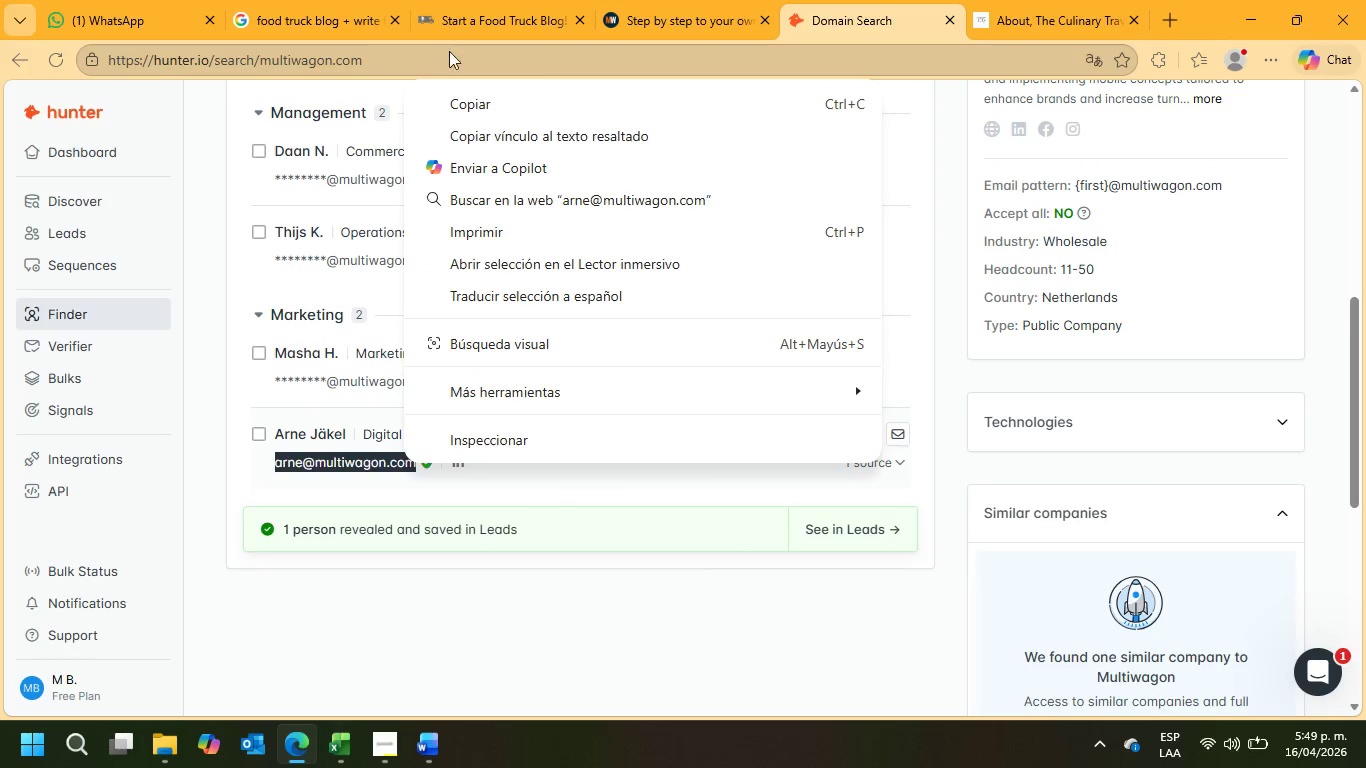 
left_click([456, 96])
 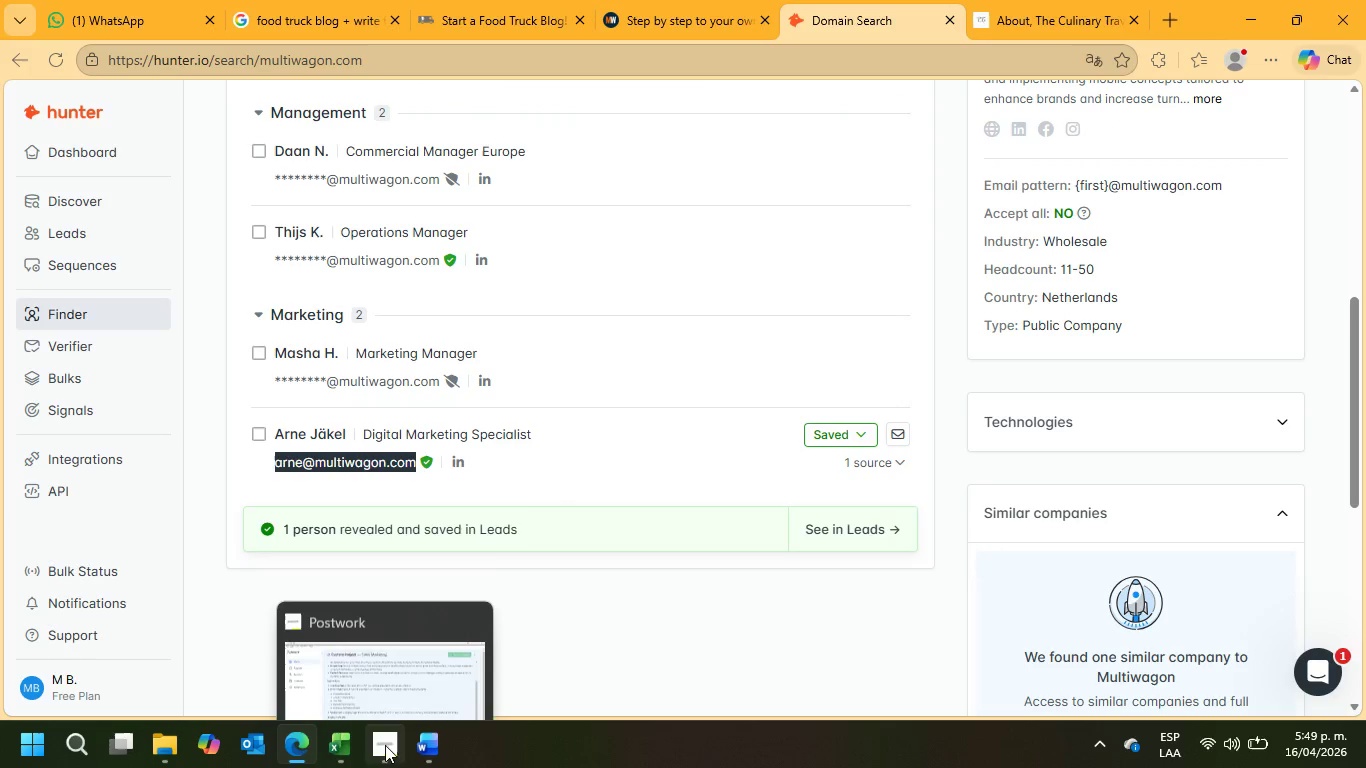 
left_click([341, 740])
 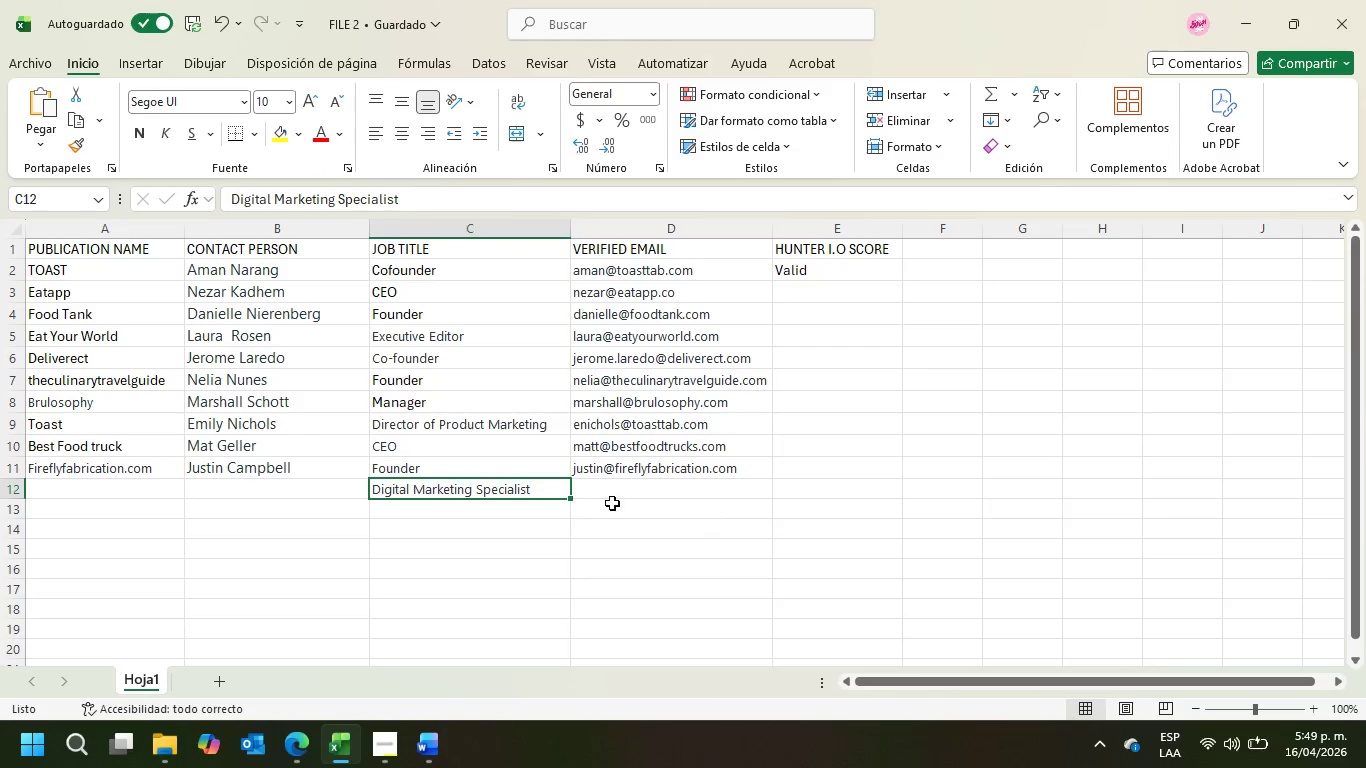 
left_click([621, 491])
 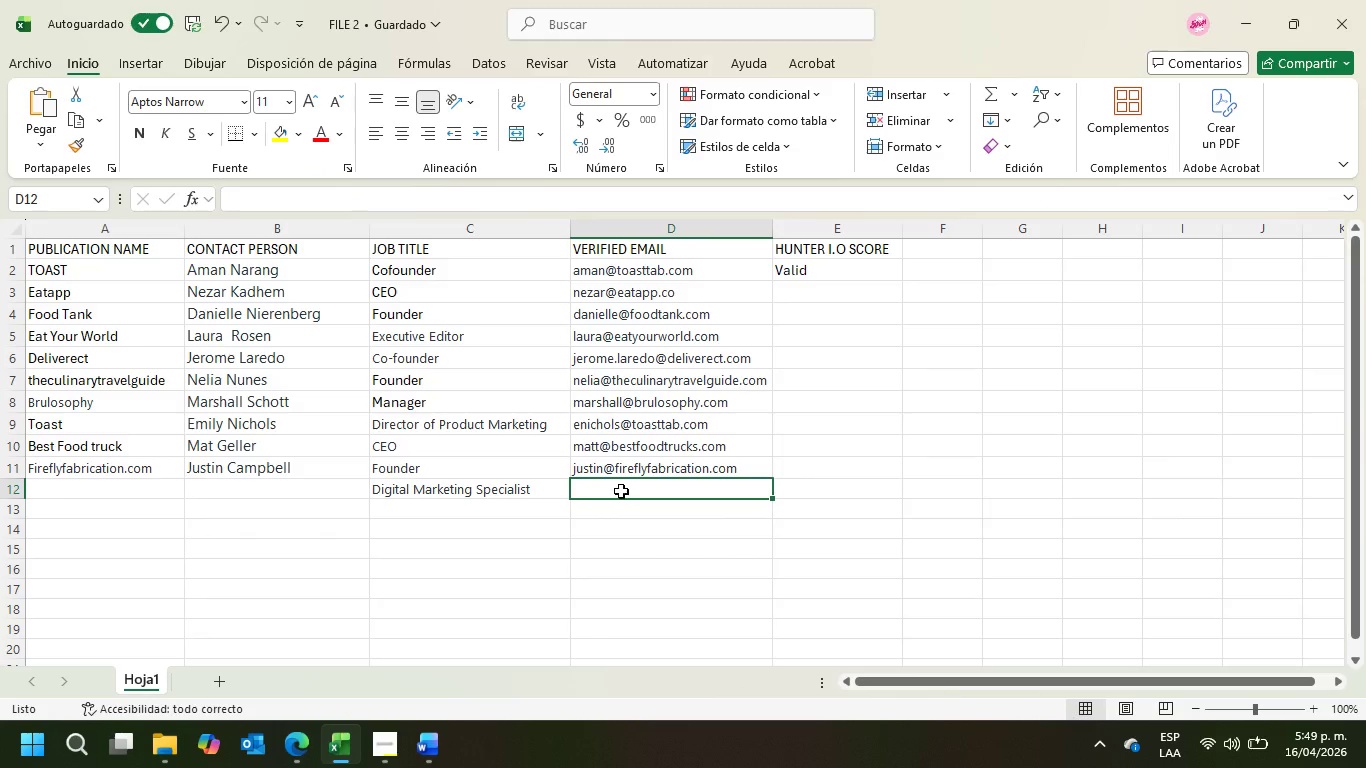 
key(Control+V)
 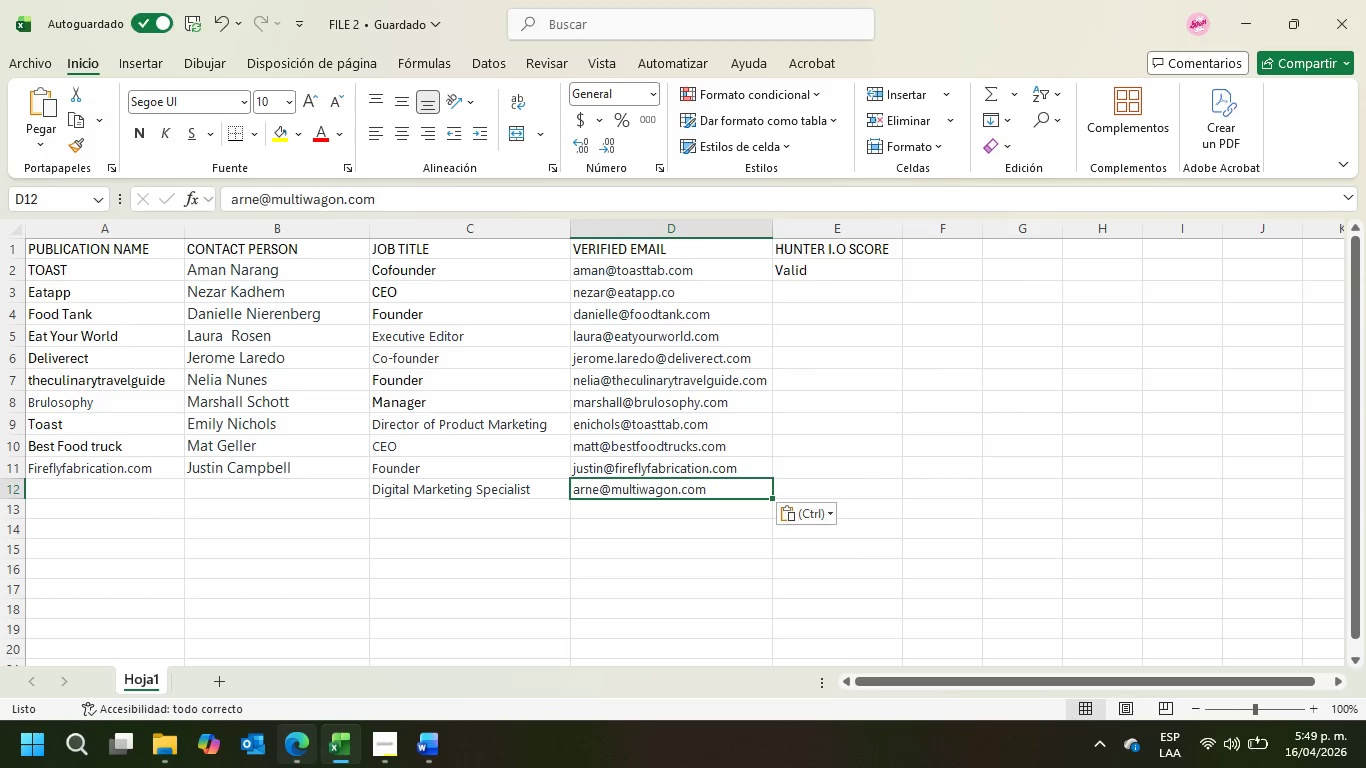 
left_click([302, 752])
 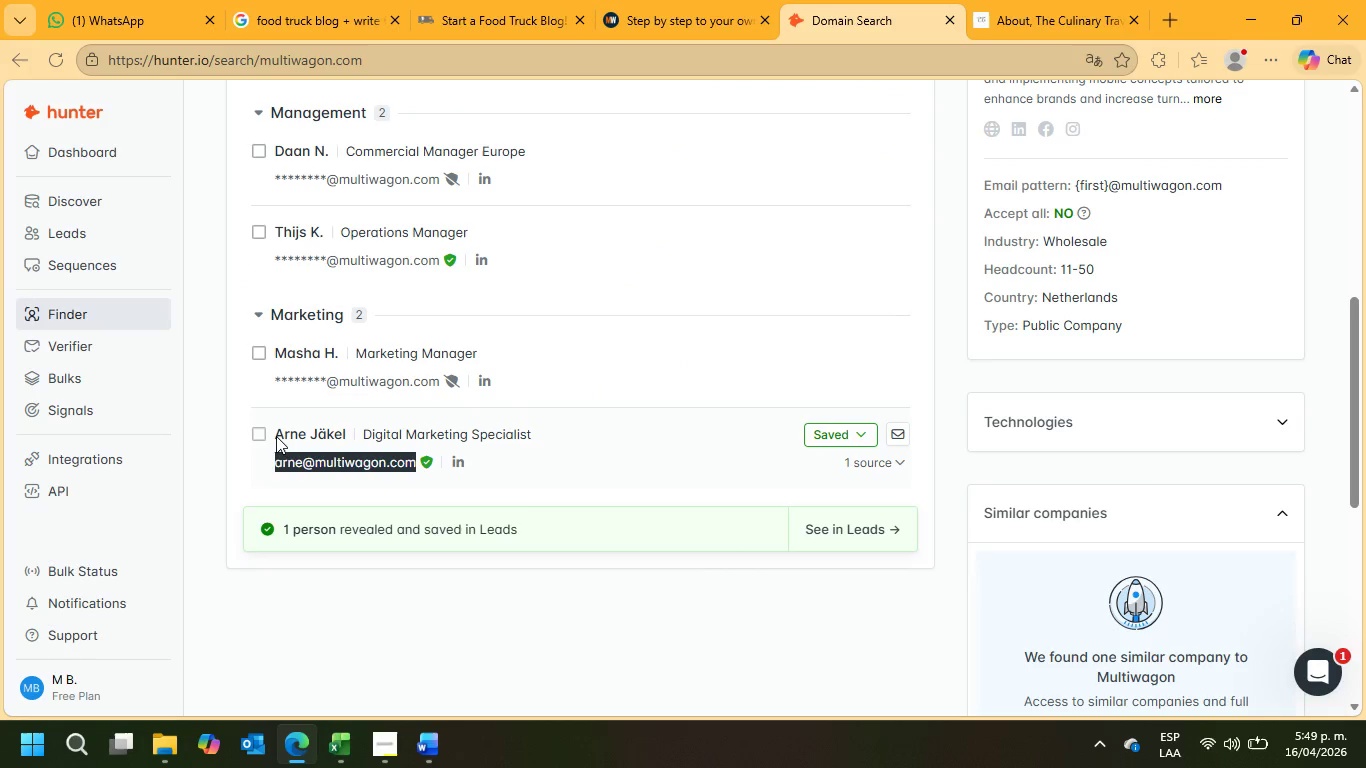 
left_click_drag(start_coordinate=[275, 436], to_coordinate=[349, 434])
 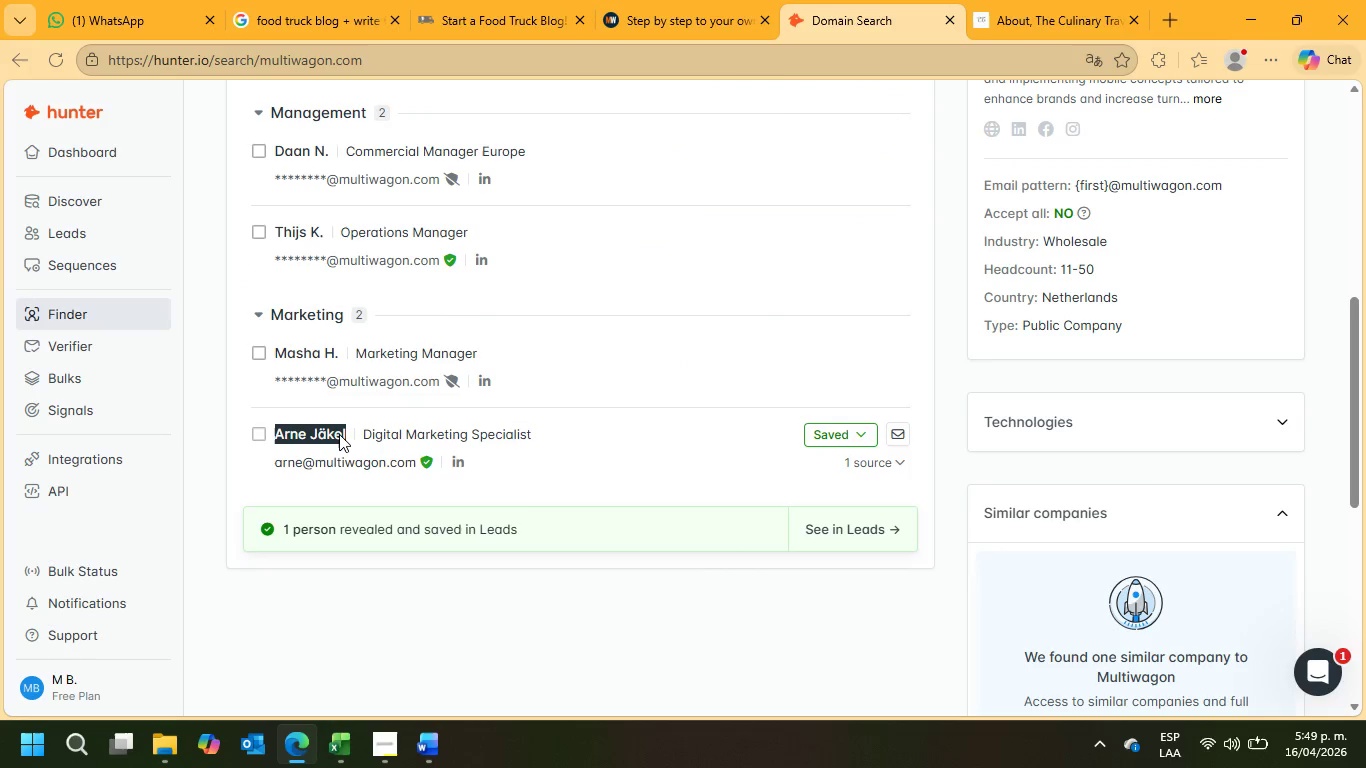 
right_click([339, 434])
 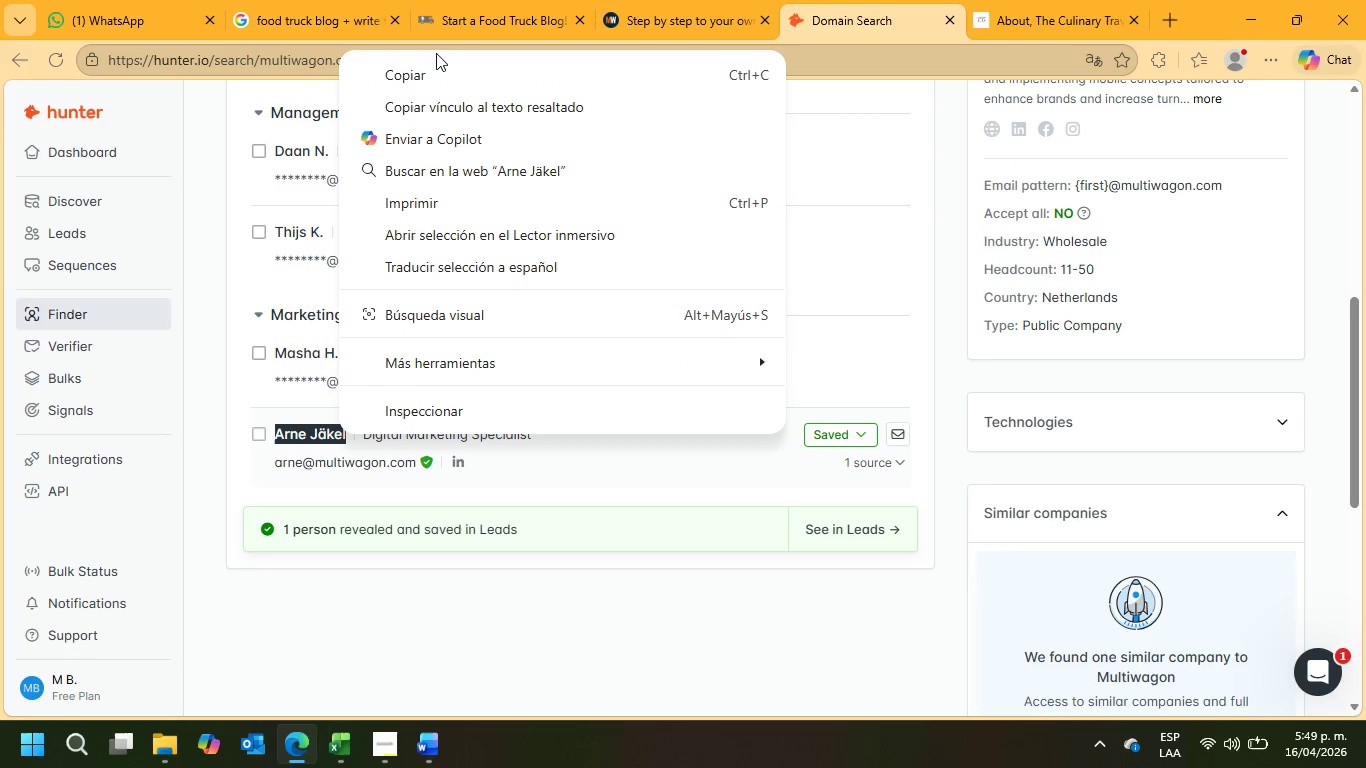 
left_click([426, 76])
 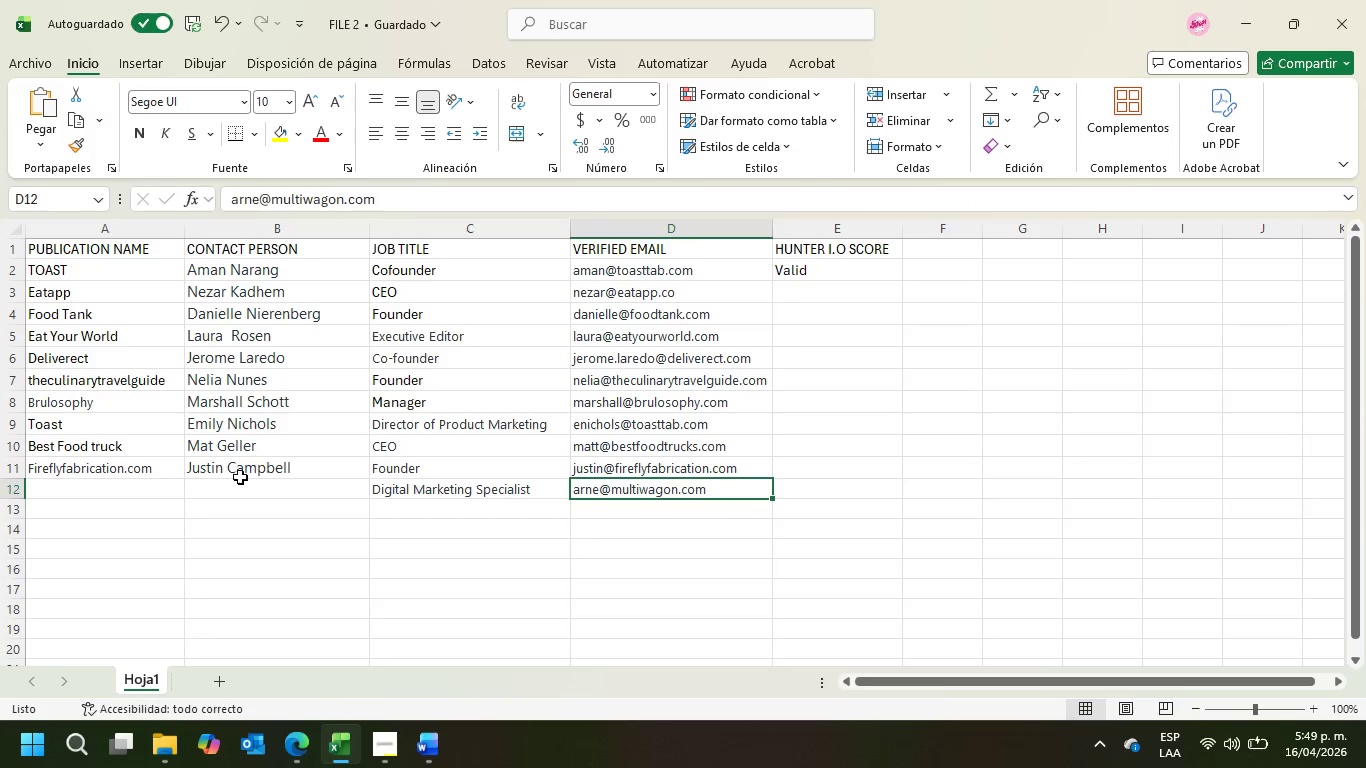 
left_click([233, 489])
 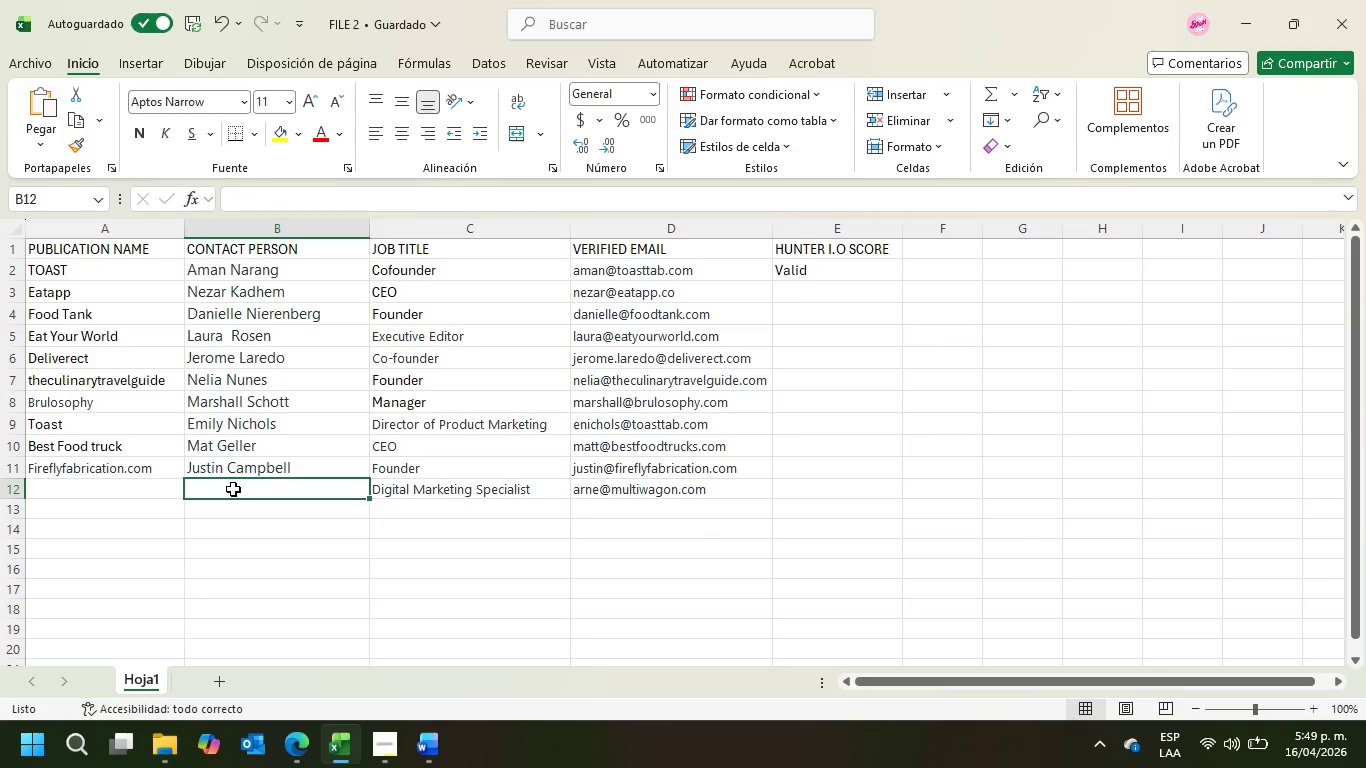 
key(Control+V)
 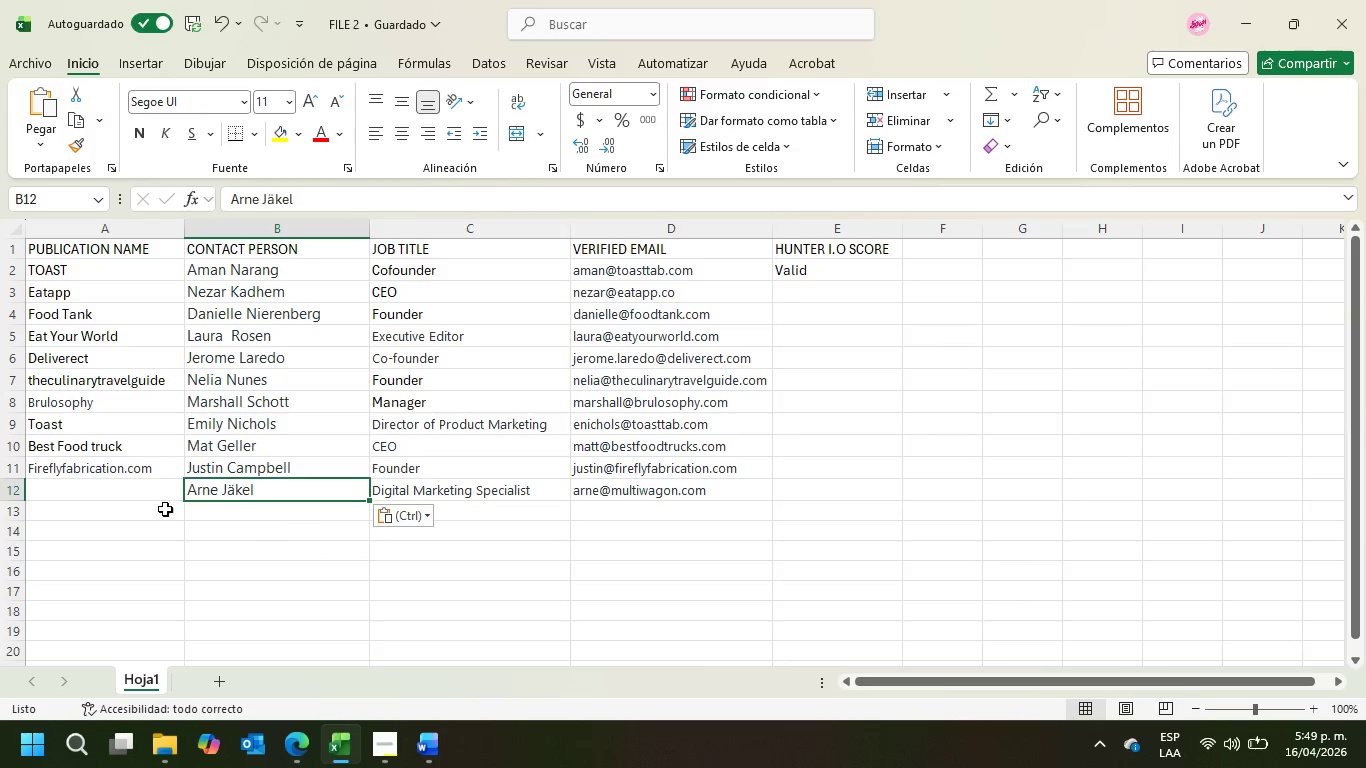 
left_click([88, 496])
 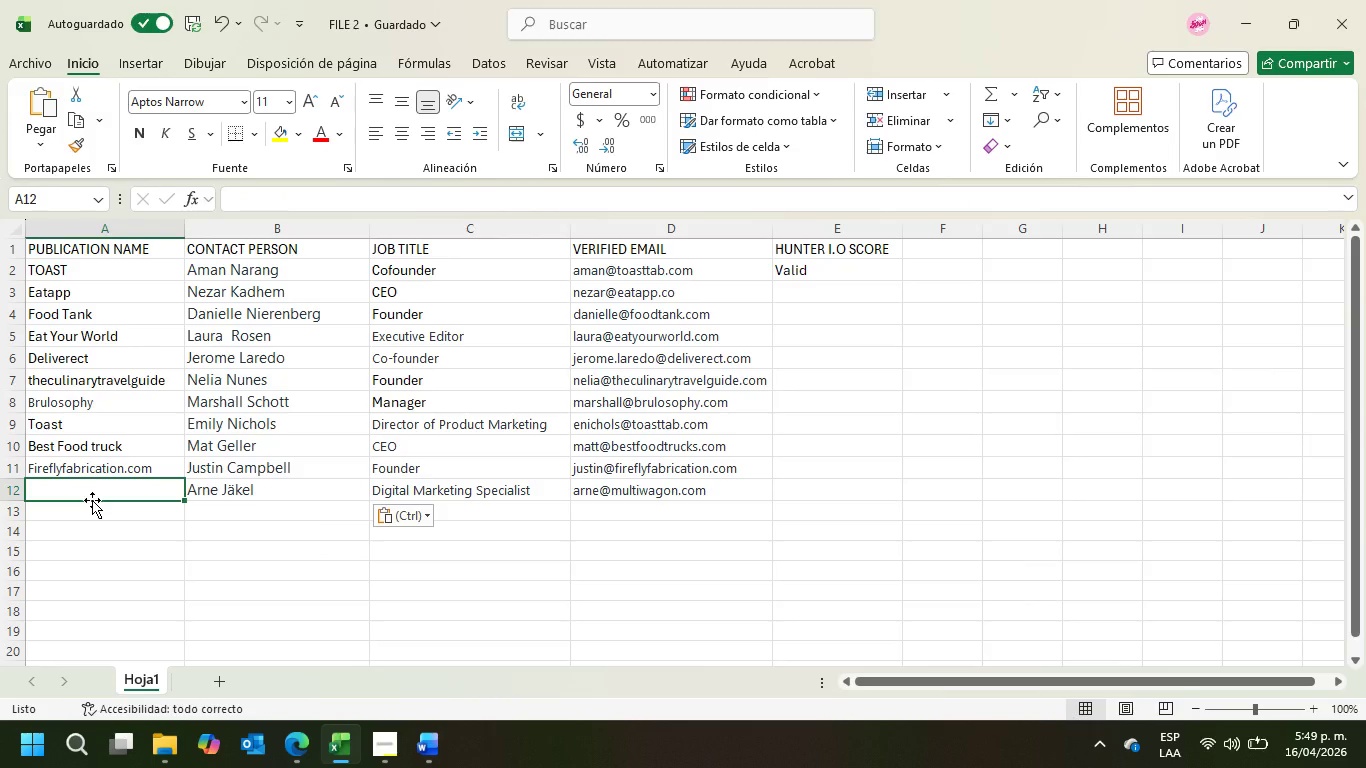 
type(Multiwagon)
 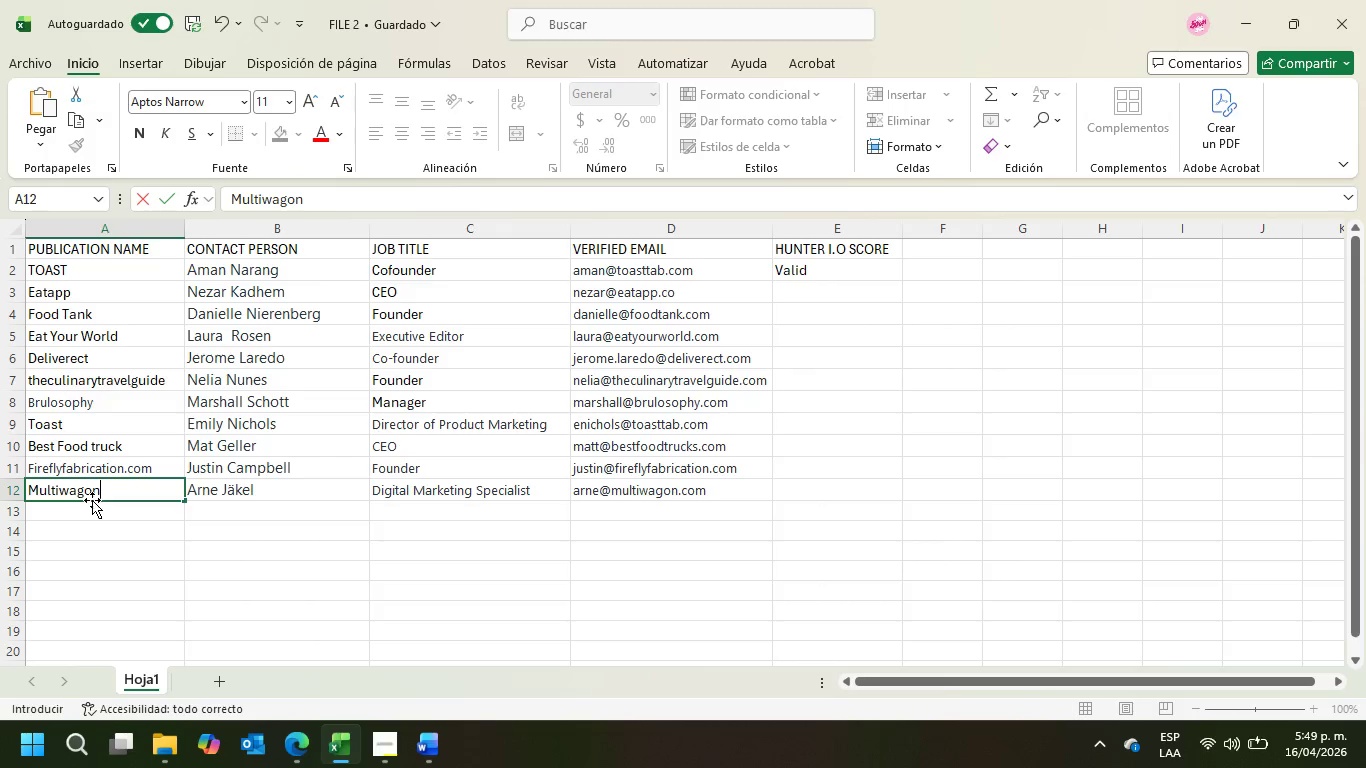 
key(Enter)
 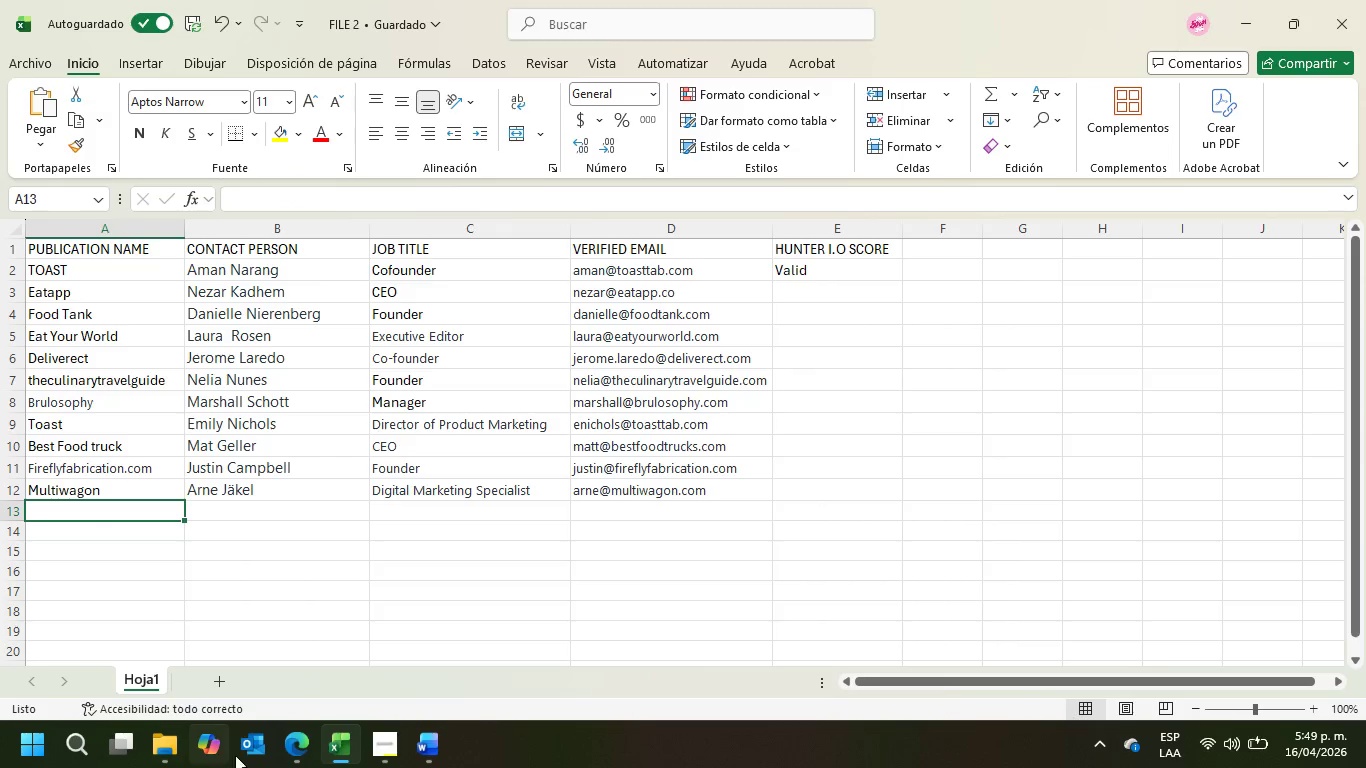 
left_click_drag(start_coordinate=[76, 271], to_coordinate=[78, 487])
 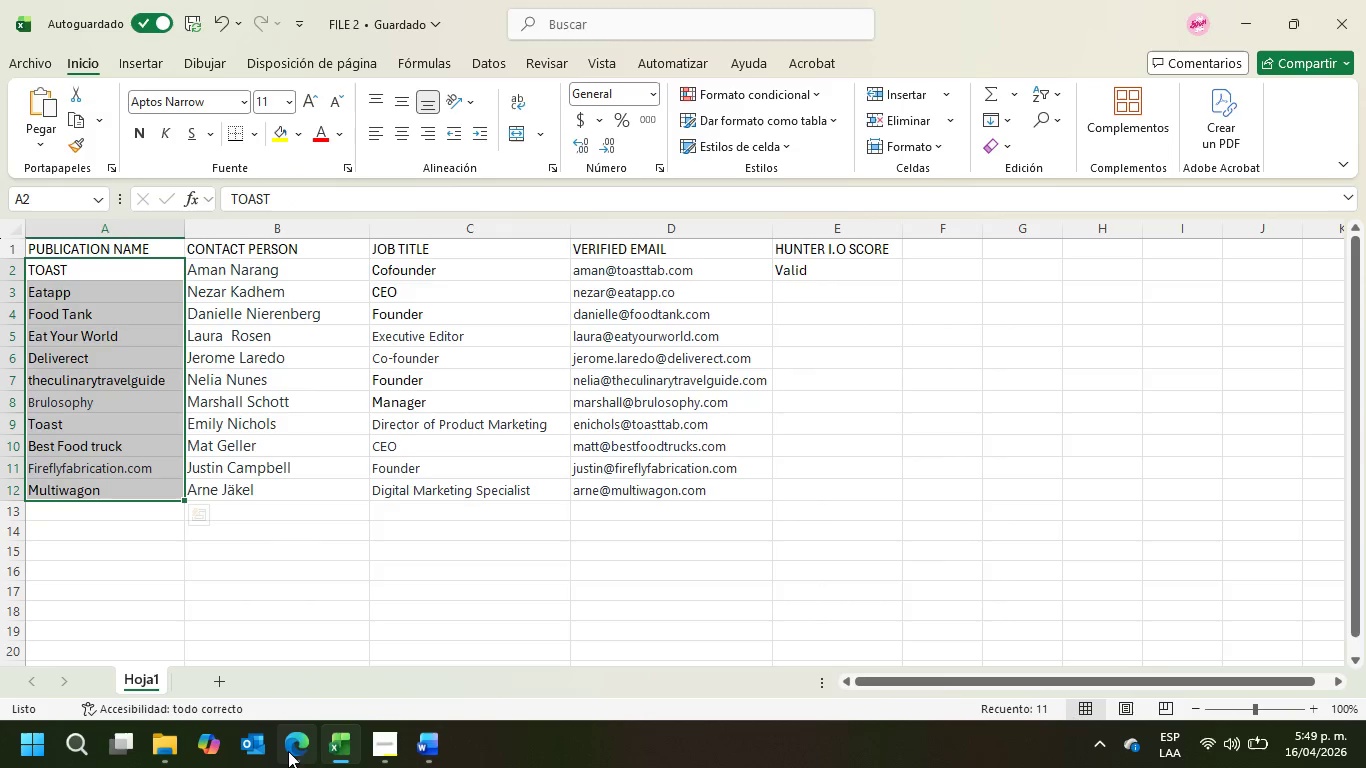 
left_click([290, 744])
 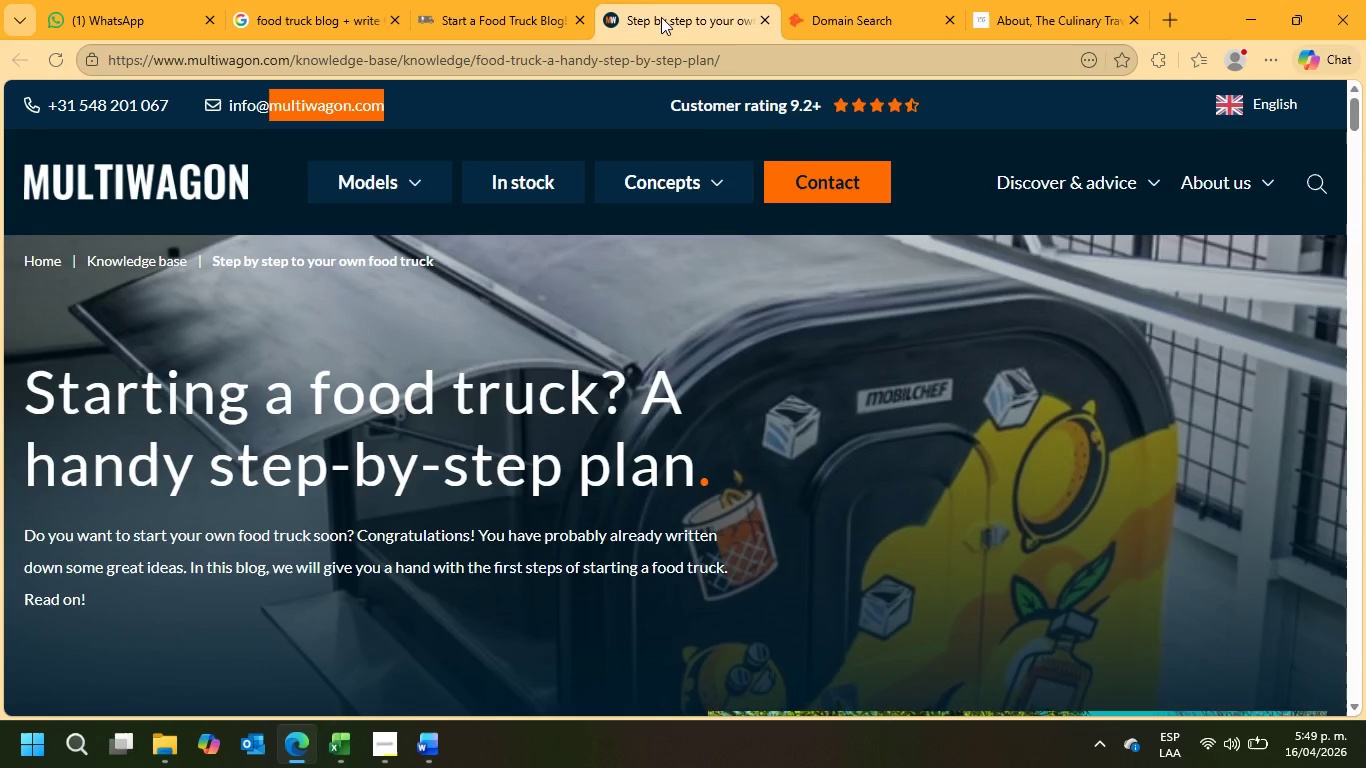 
left_click([533, 7])
 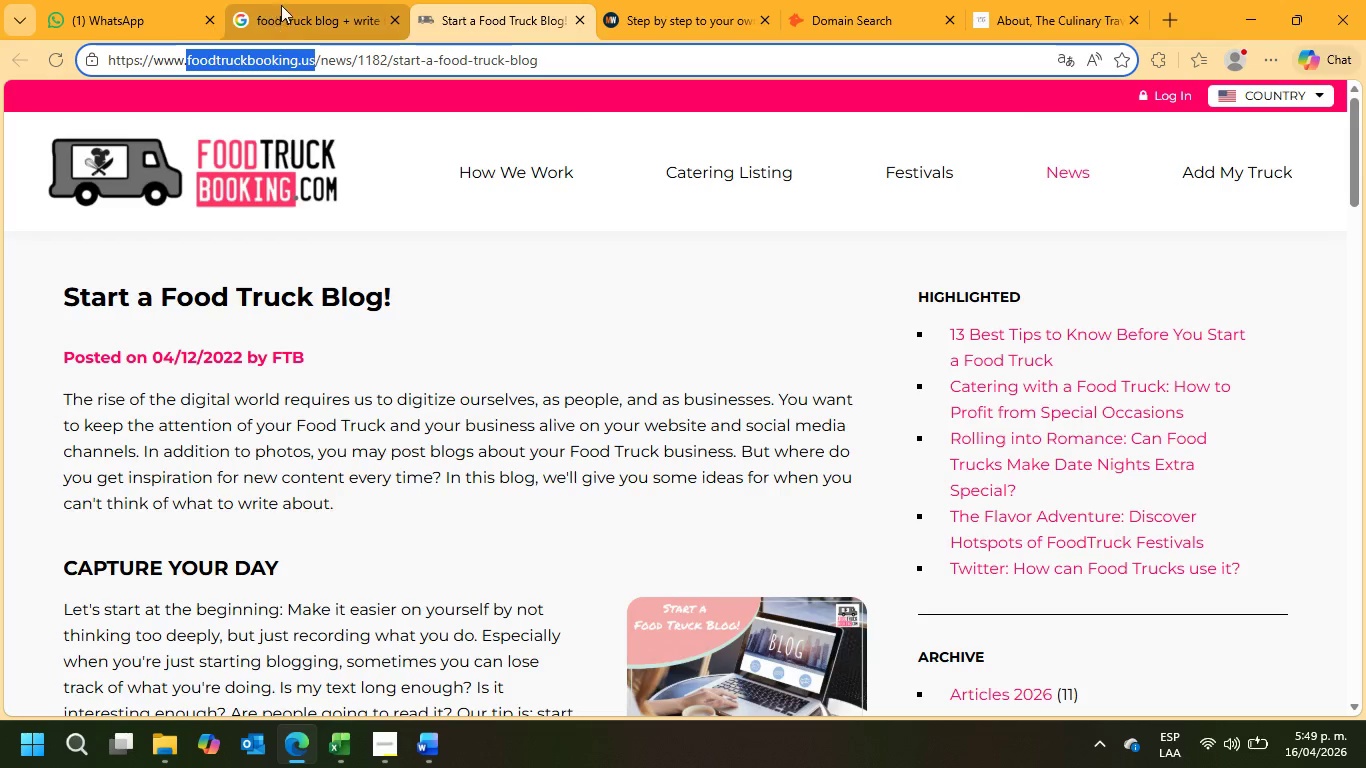 
left_click([288, 0])
 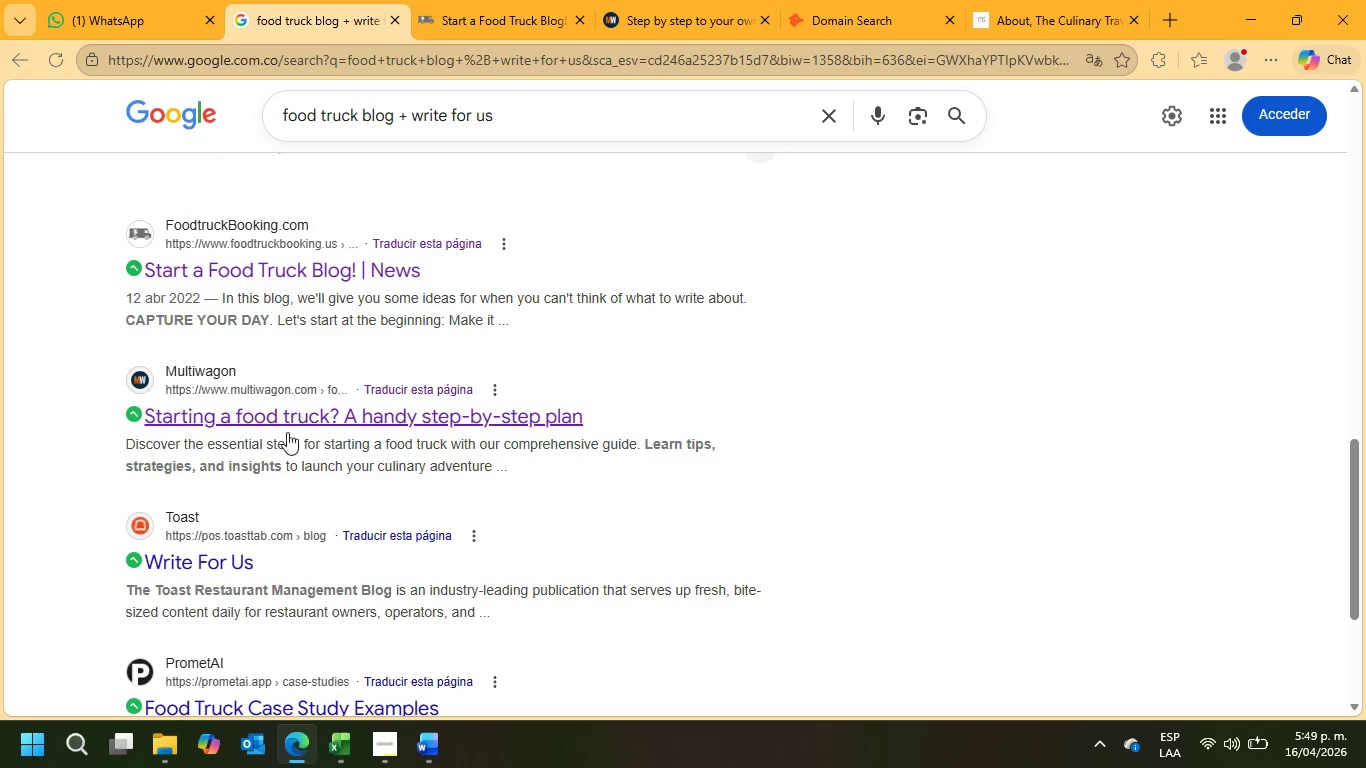 
scroll: coordinate [287, 461], scroll_direction: down, amount: 3.0
 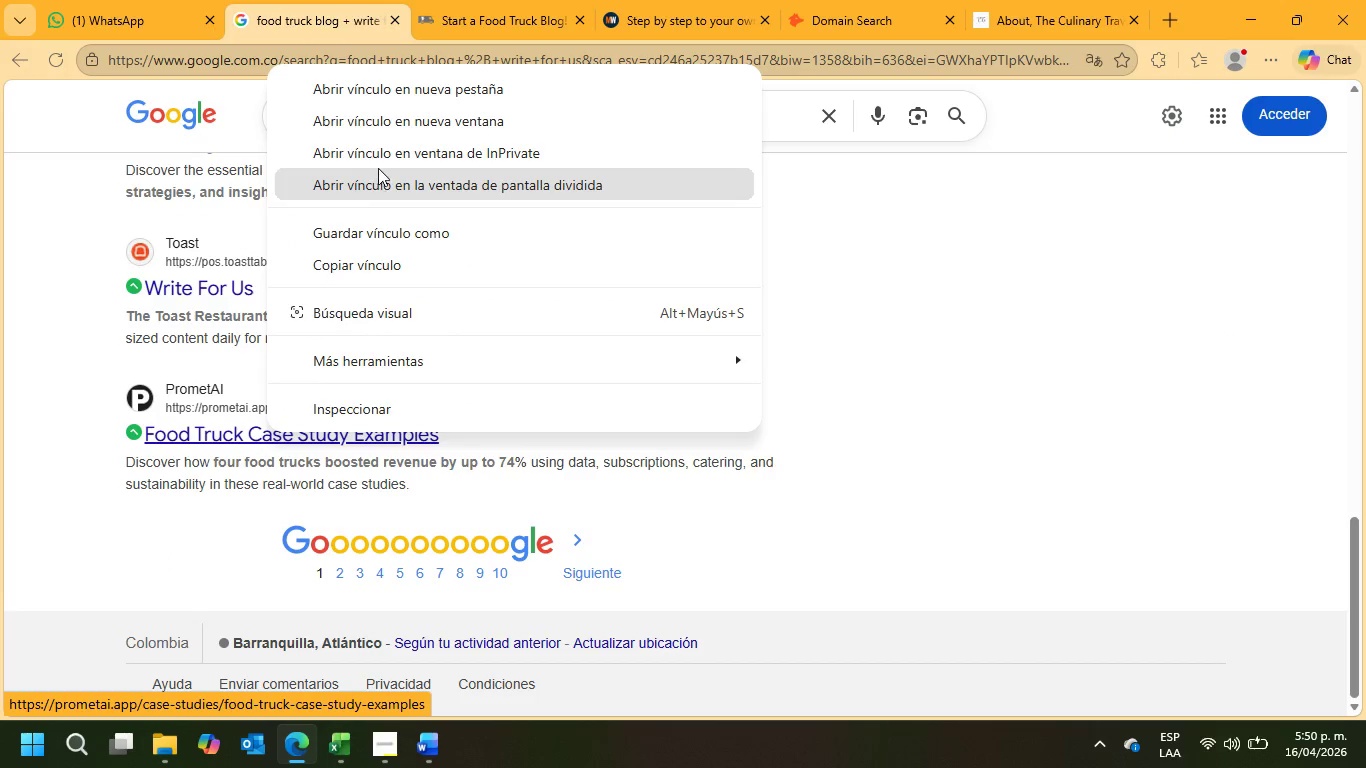 
left_click([373, 96])
 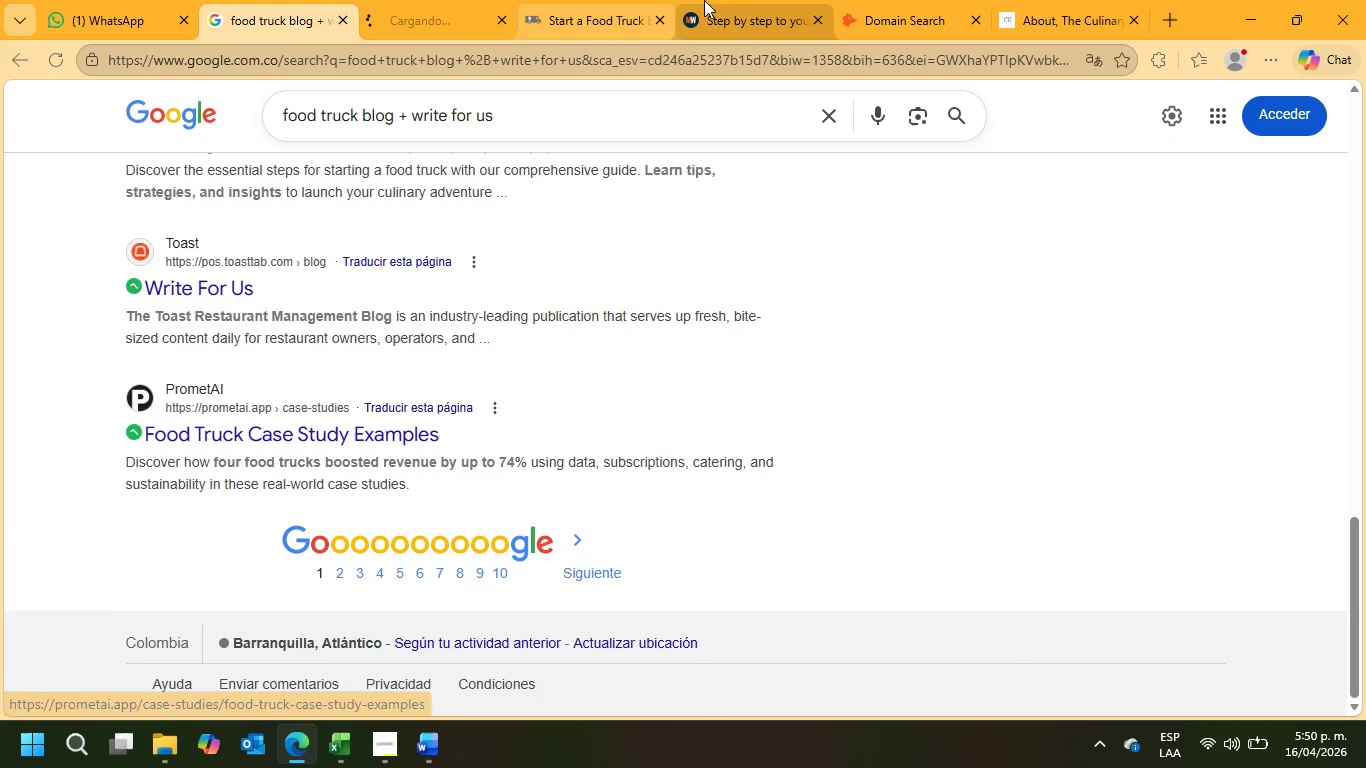 
left_click([783, 0])
 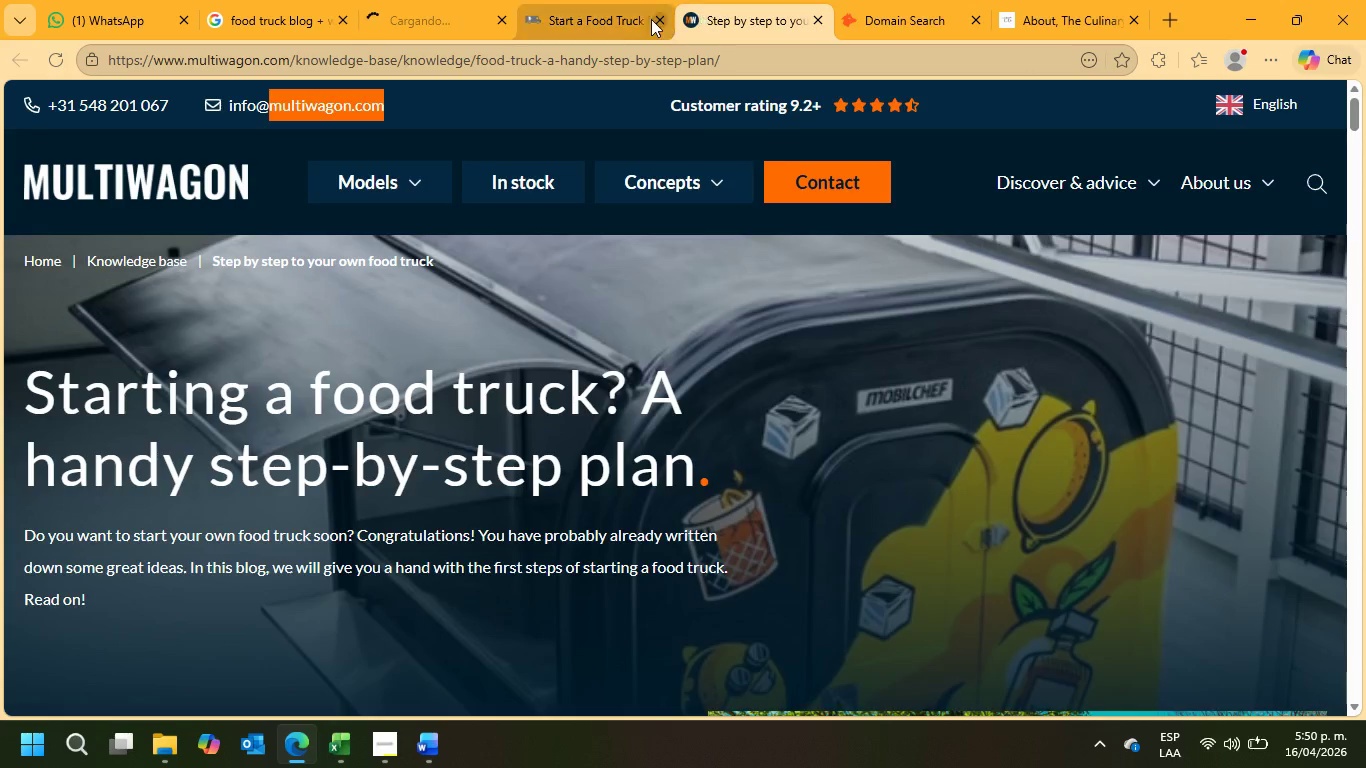 
left_click([615, 9])
 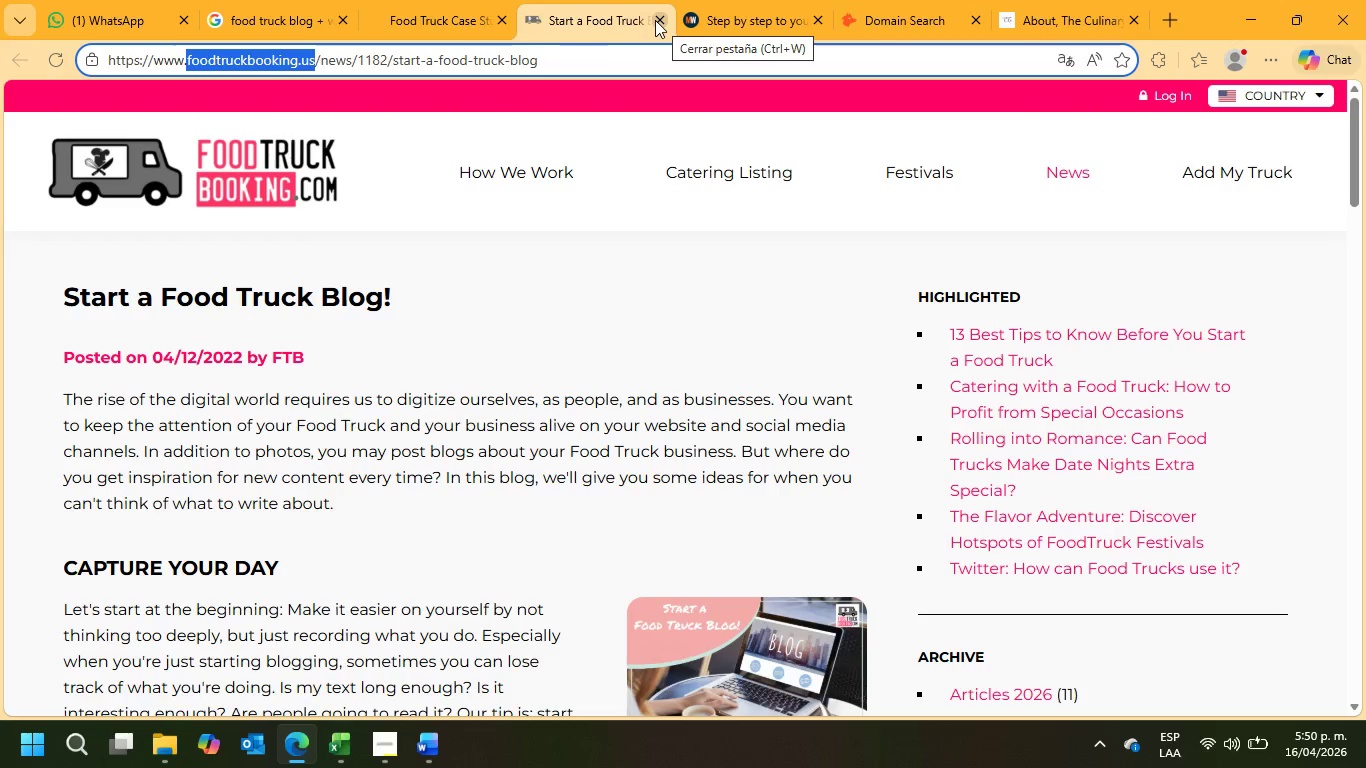 
left_click([658, 20])
 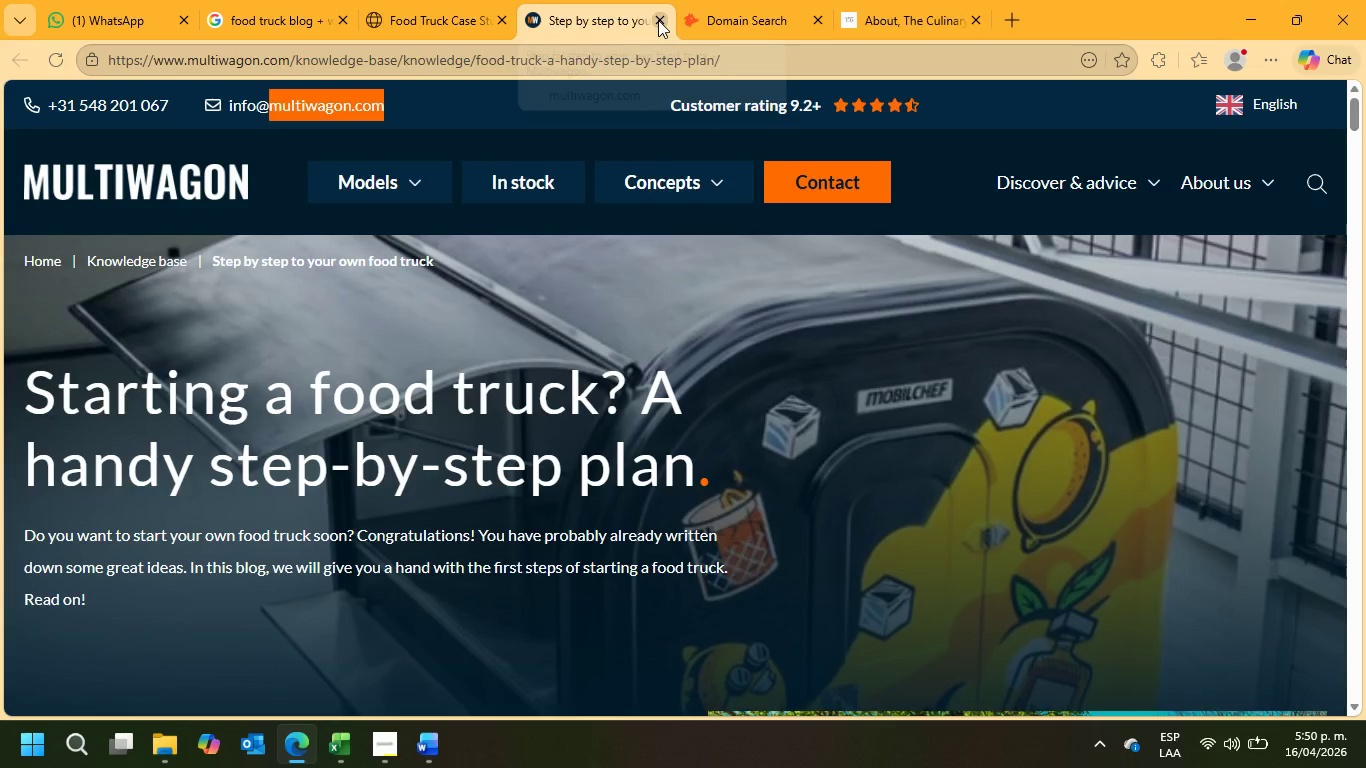 
left_click([658, 20])
 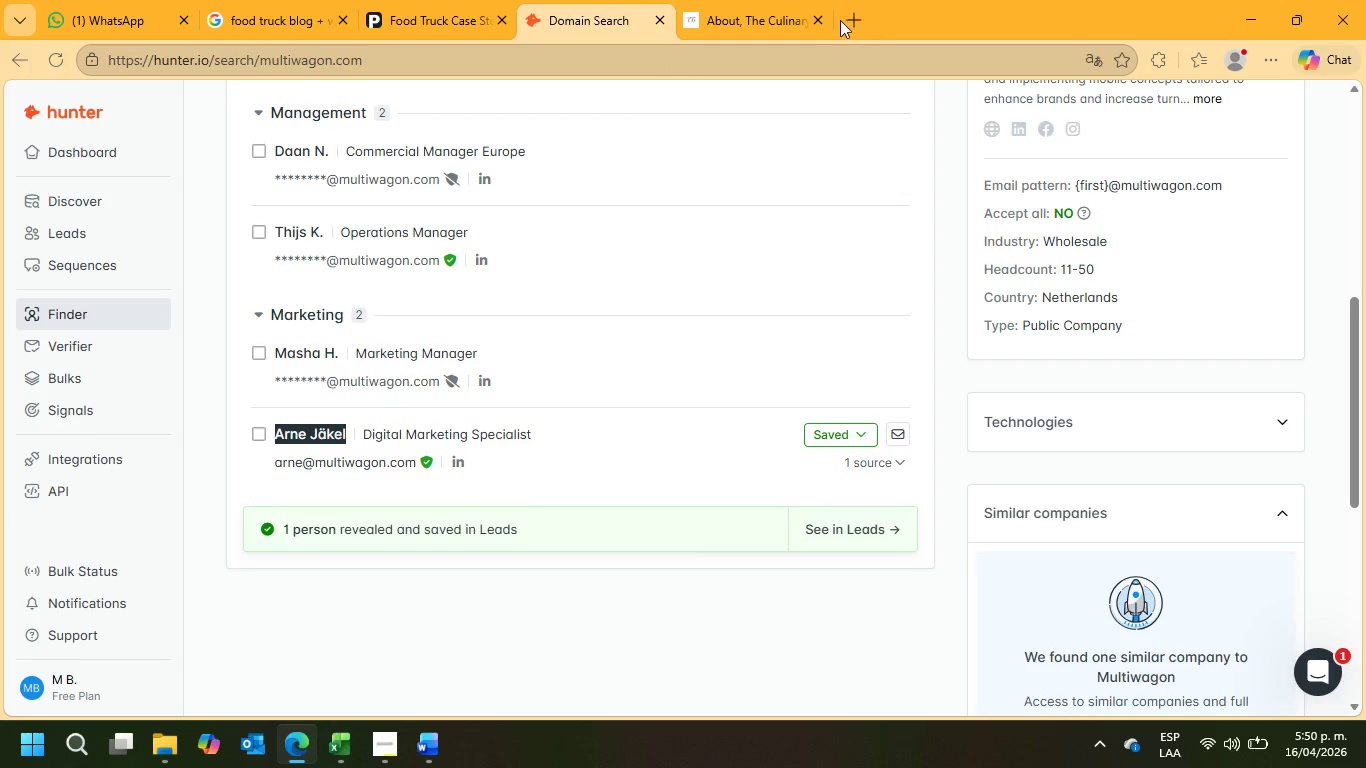 
left_click([815, 19])
 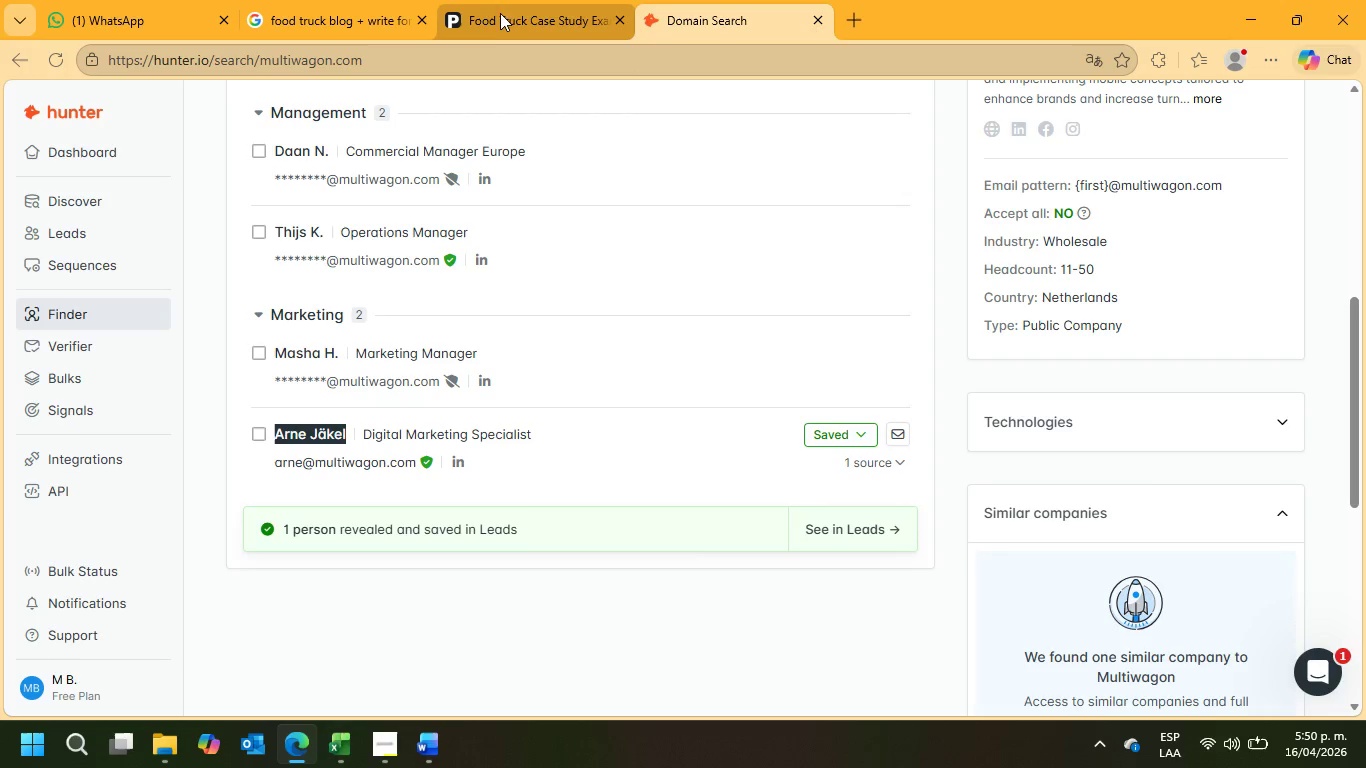 
left_click([504, 5])
 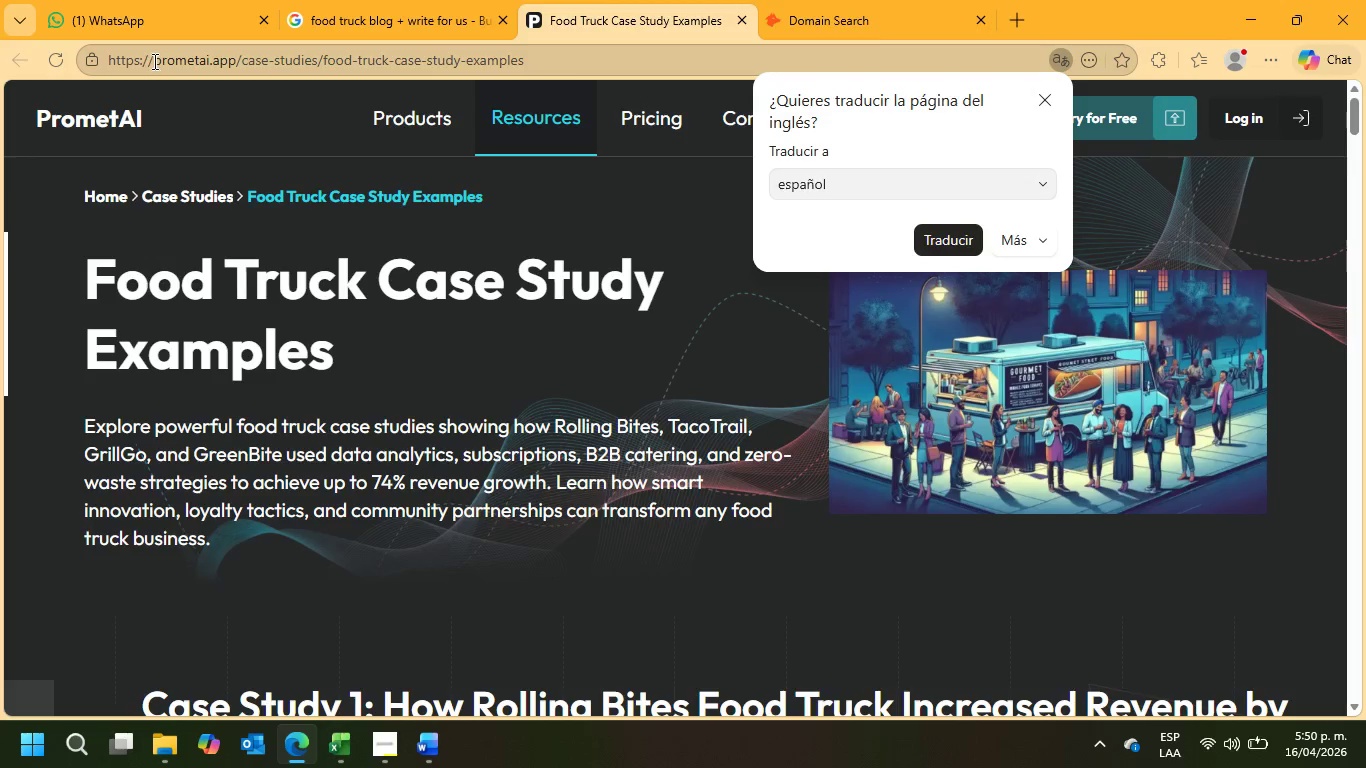 
left_click_drag(start_coordinate=[154, 61], to_coordinate=[233, 61])
 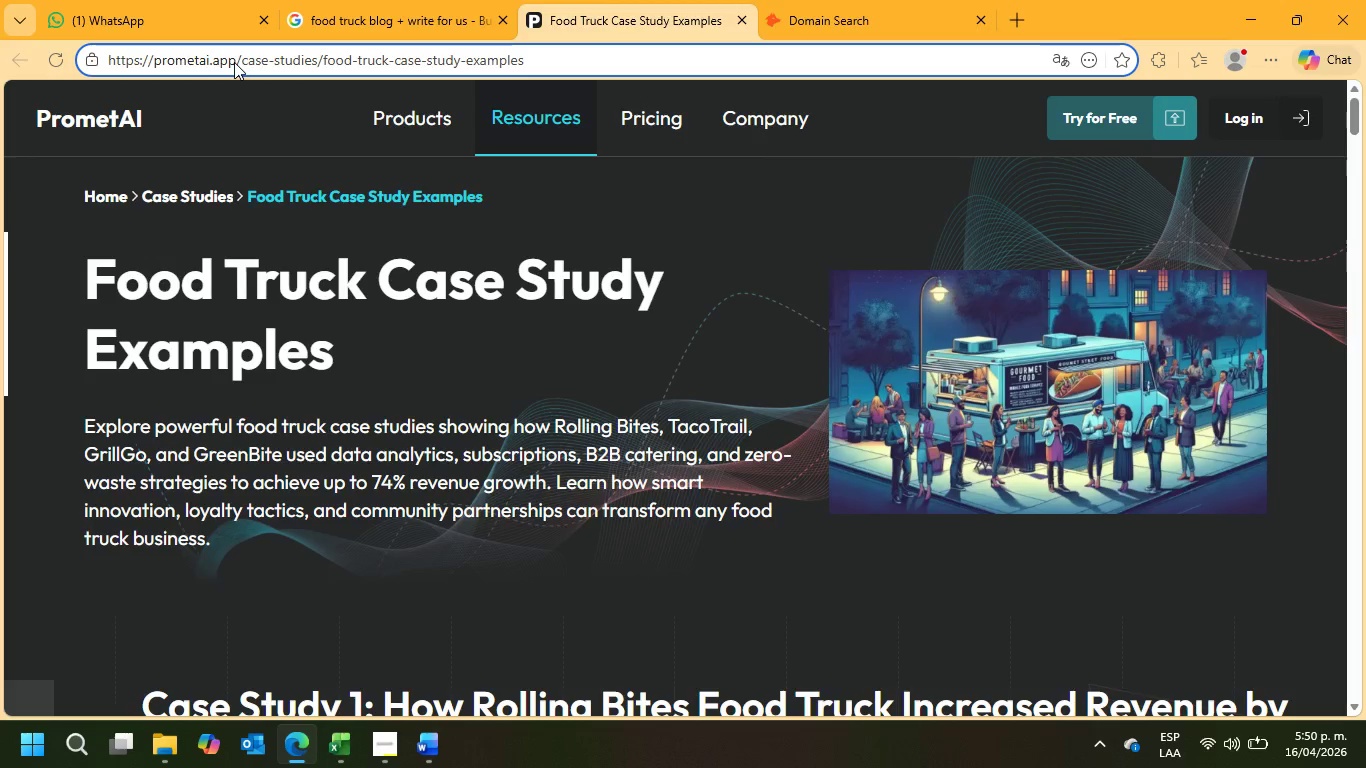 
left_click([234, 62])
 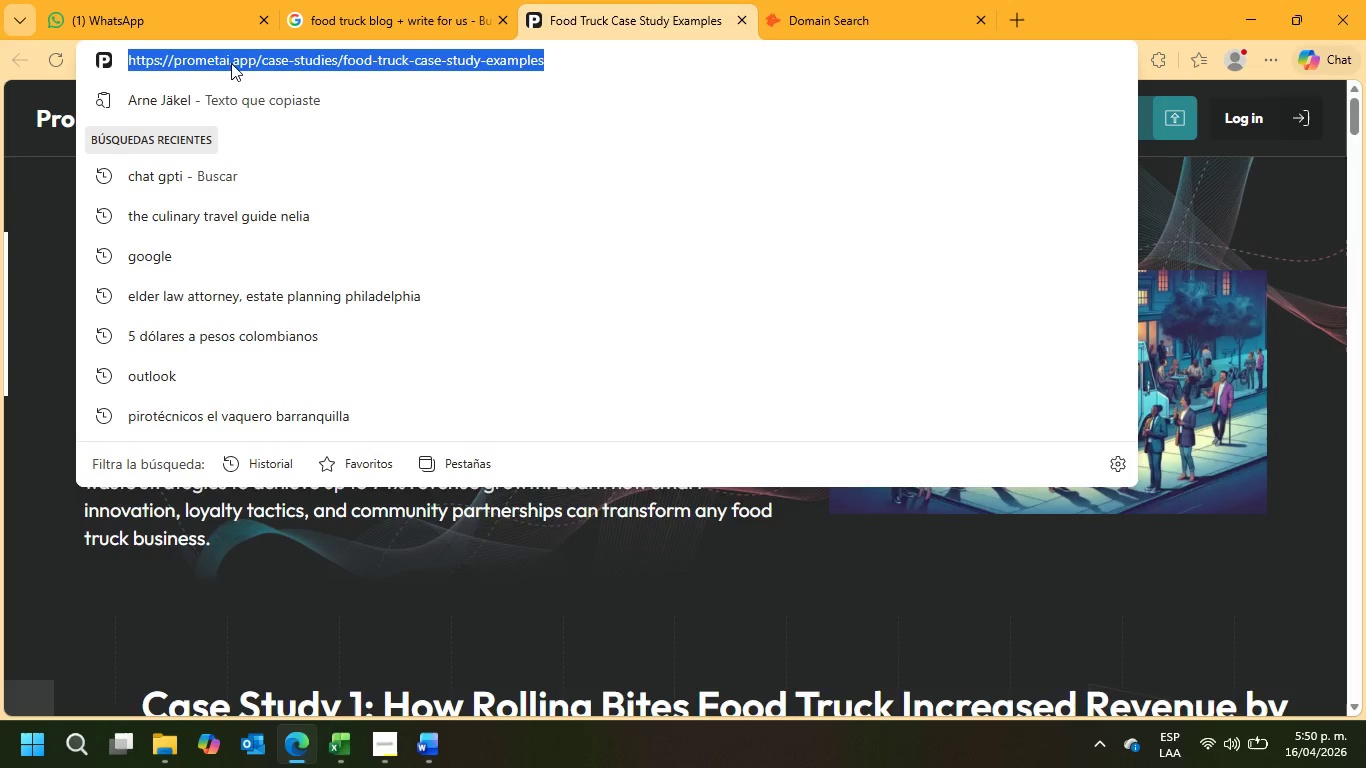 
left_click([233, 60])
 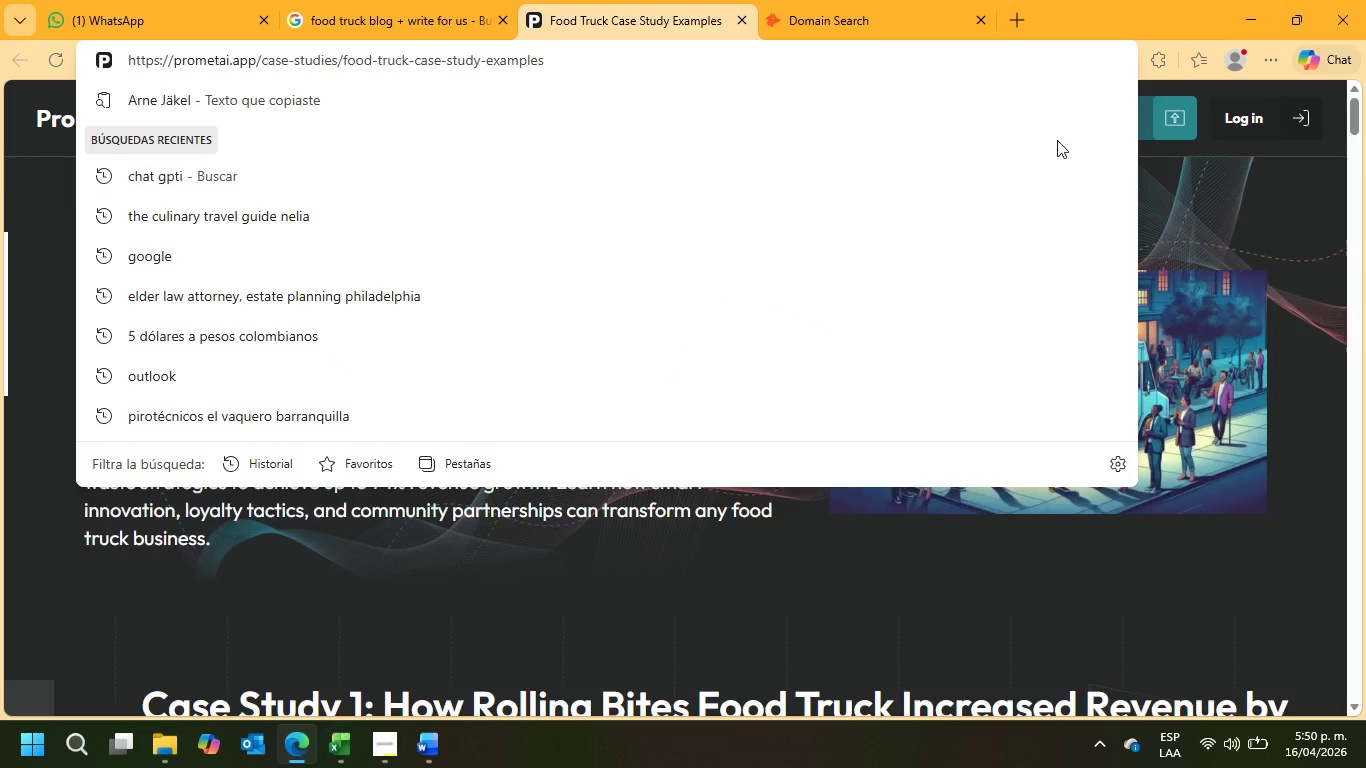 
left_click([1081, 0])
 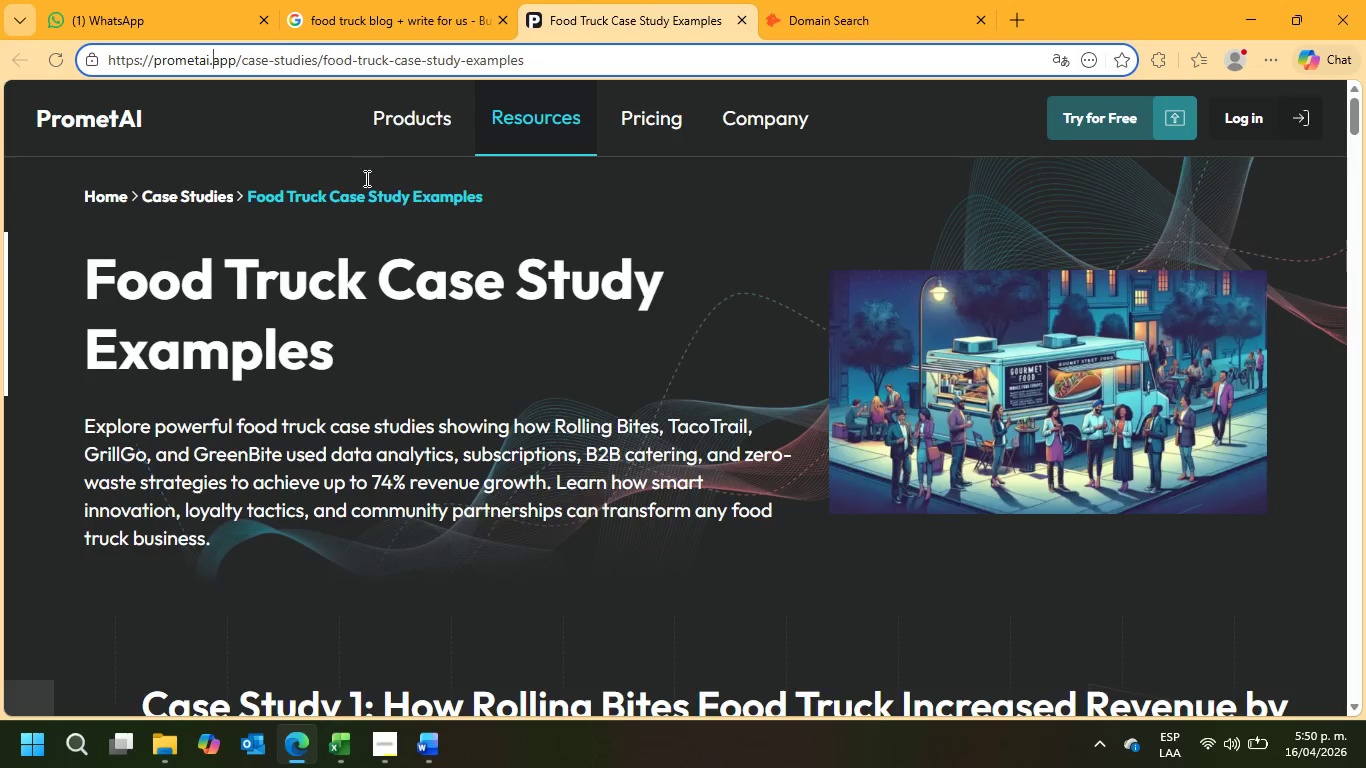 
left_click([407, 0])
 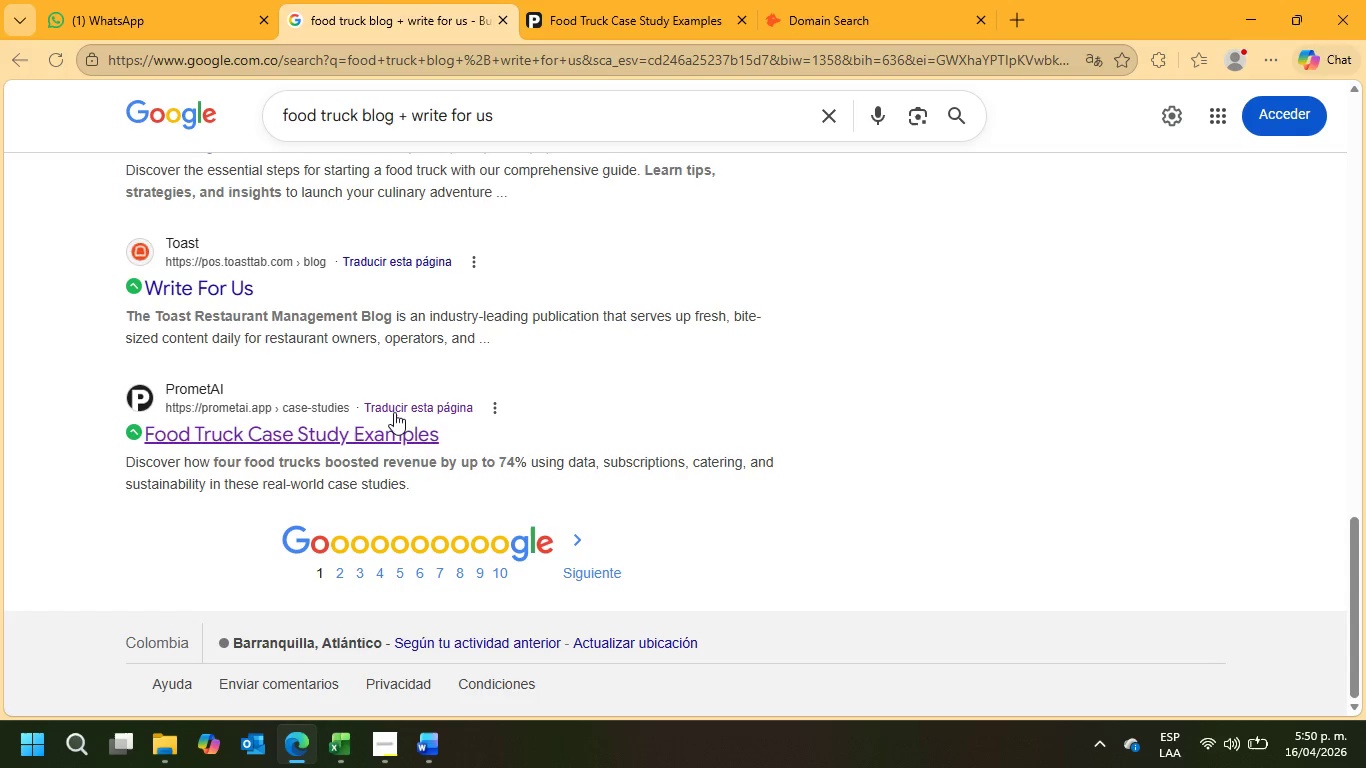 
scroll: coordinate [446, 463], scroll_direction: down, amount: 3.0
 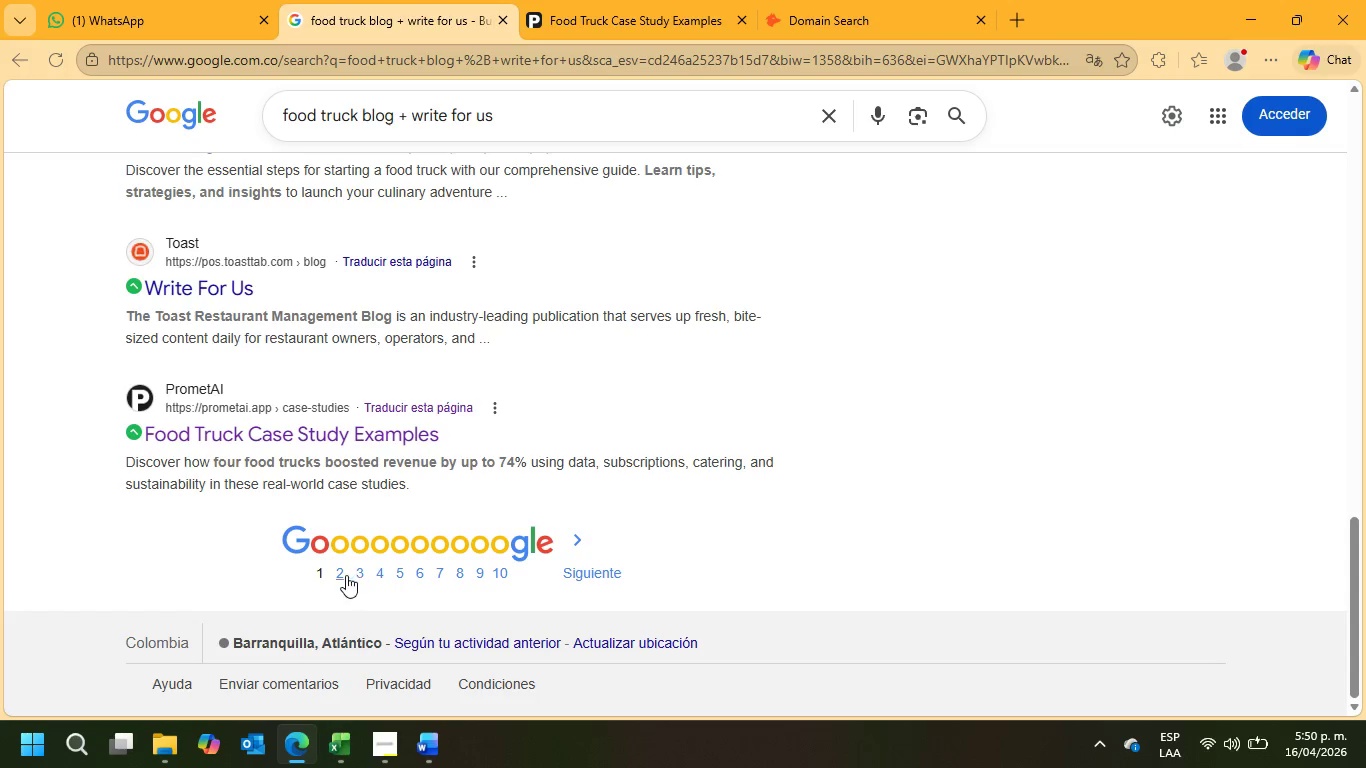 
left_click([340, 576])
 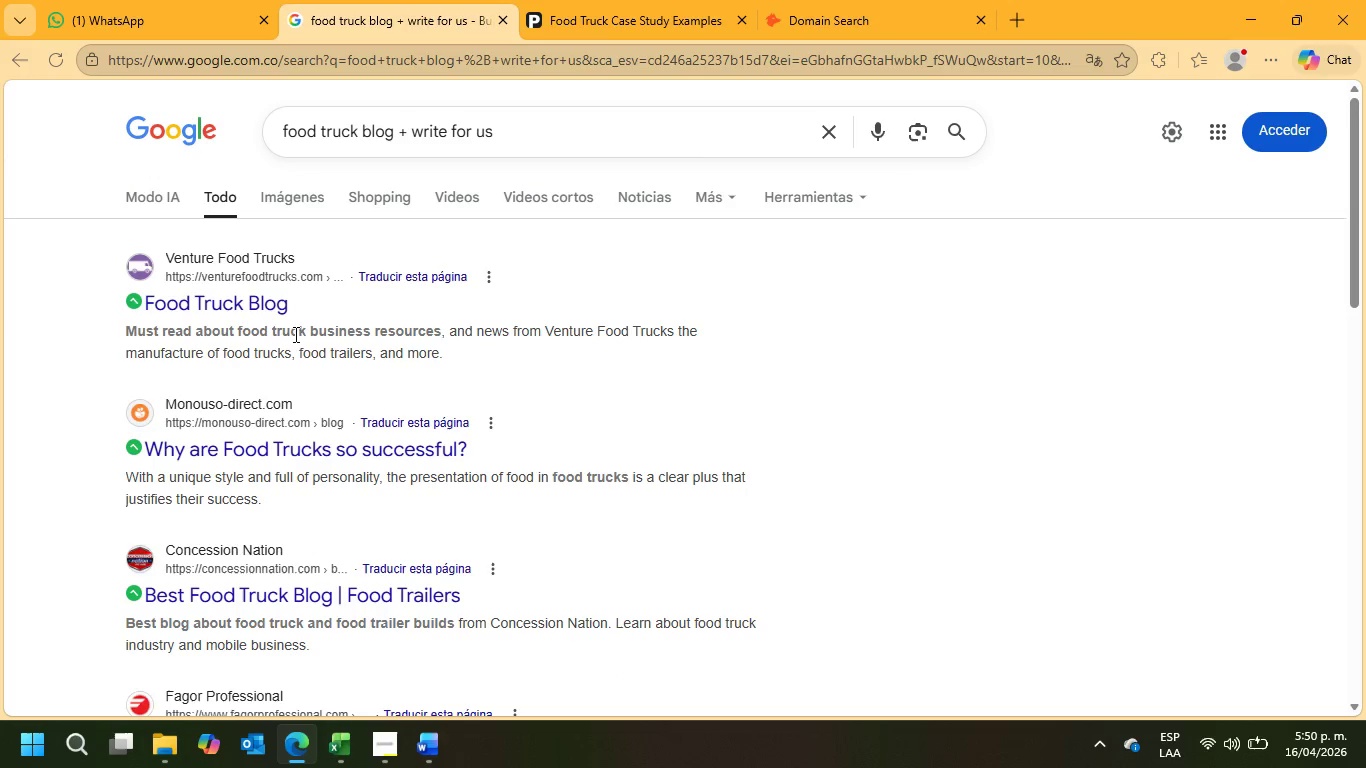 
left_click([238, 310])
 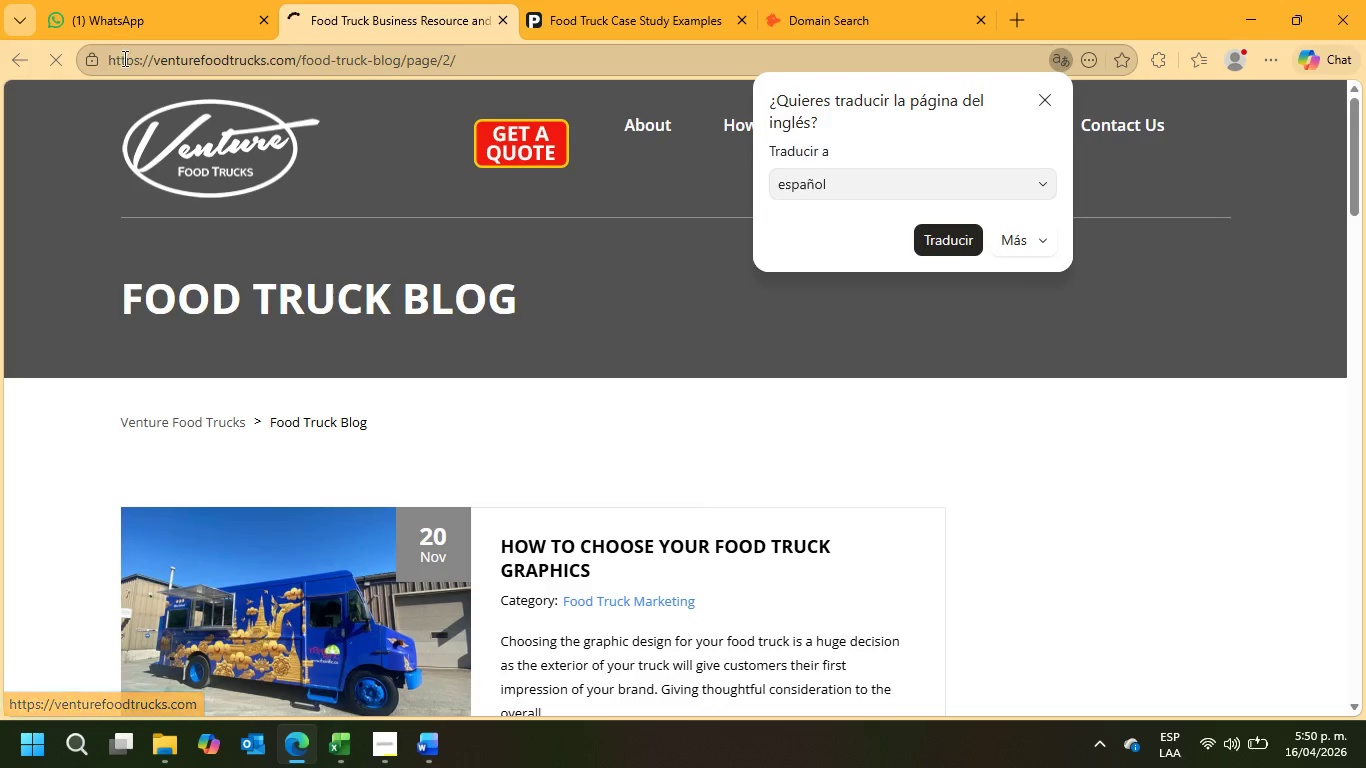 
left_click_drag(start_coordinate=[152, 62], to_coordinate=[262, 63])
 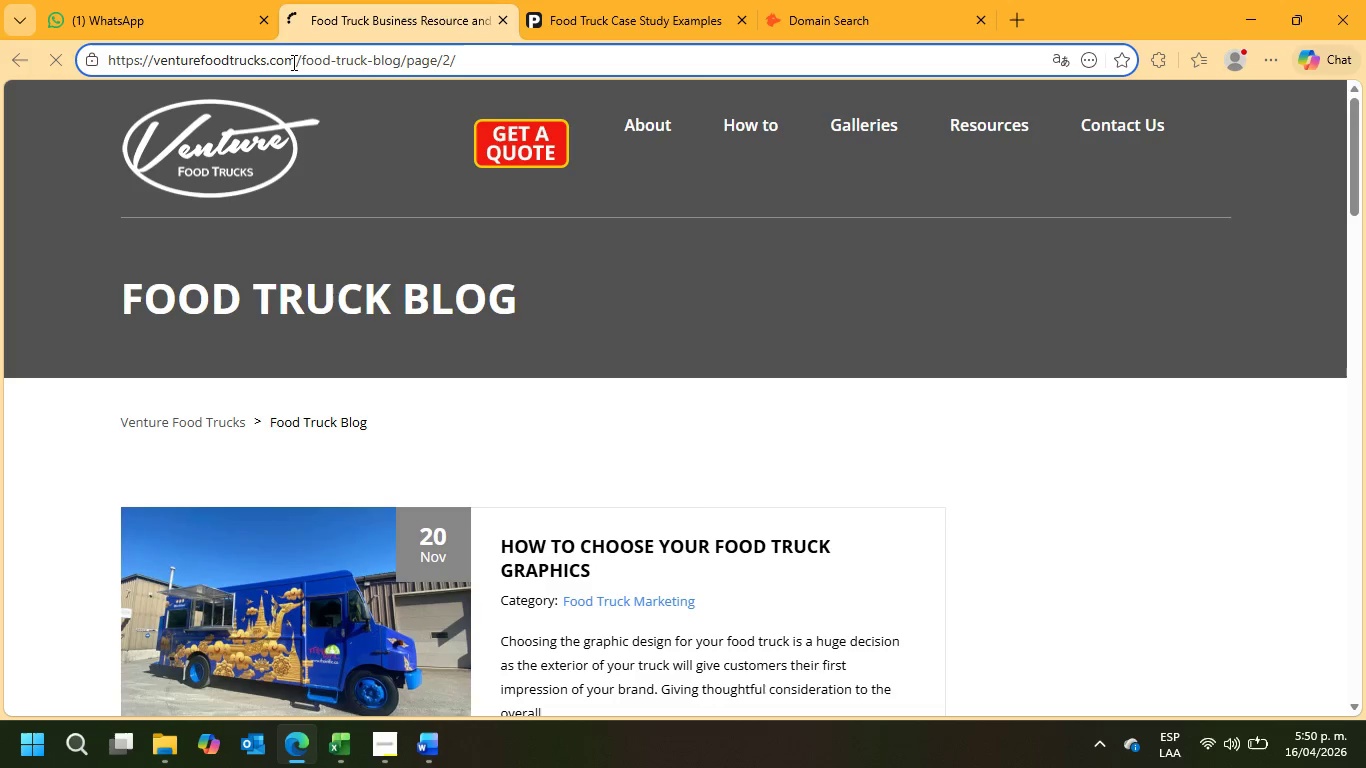 
left_click_drag(start_coordinate=[293, 61], to_coordinate=[154, 65])
 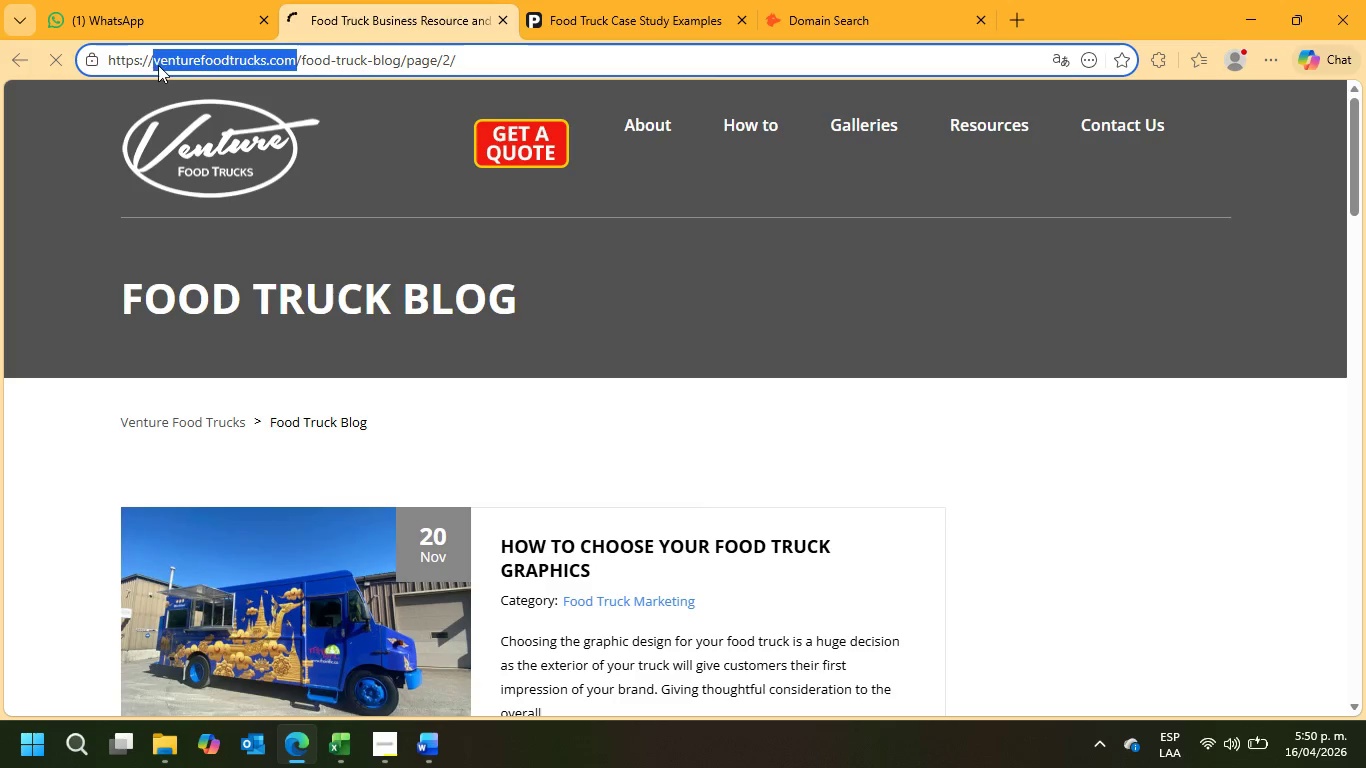 
right_click([158, 65])
 